 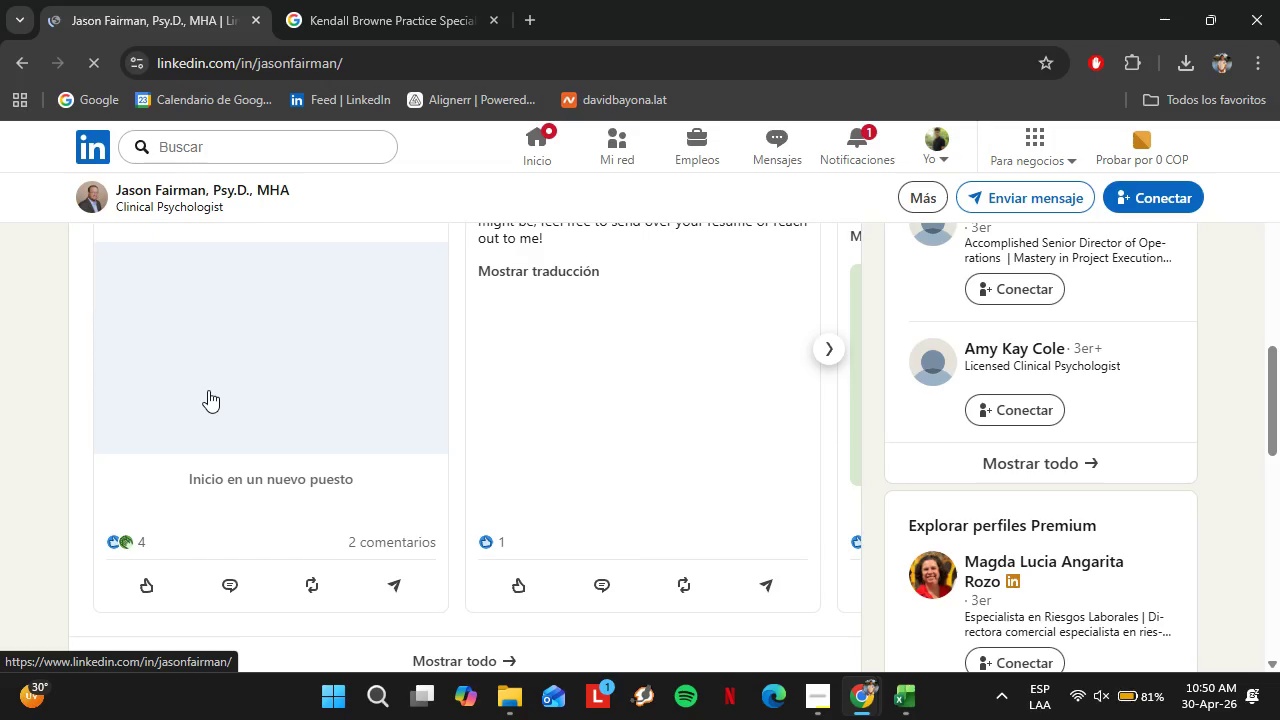 
scroll: coordinate [214, 403], scroll_direction: down, amount: 1.0
 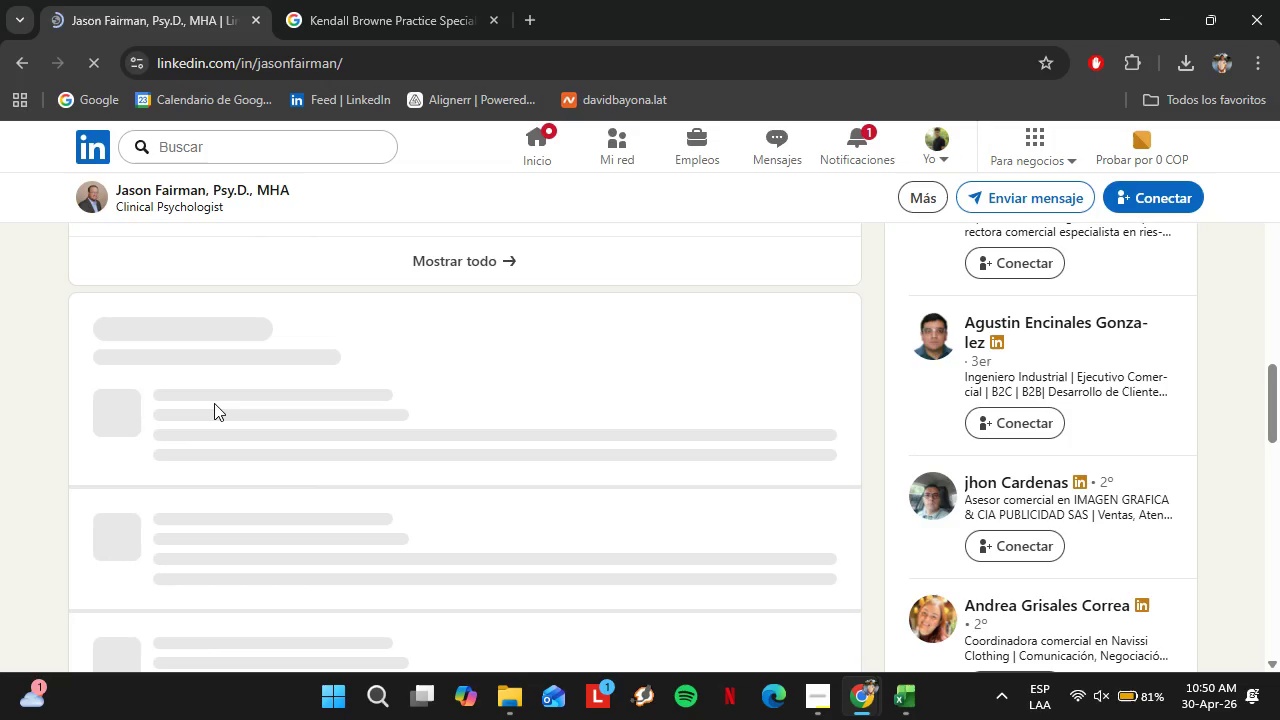 
wait(8.35)
 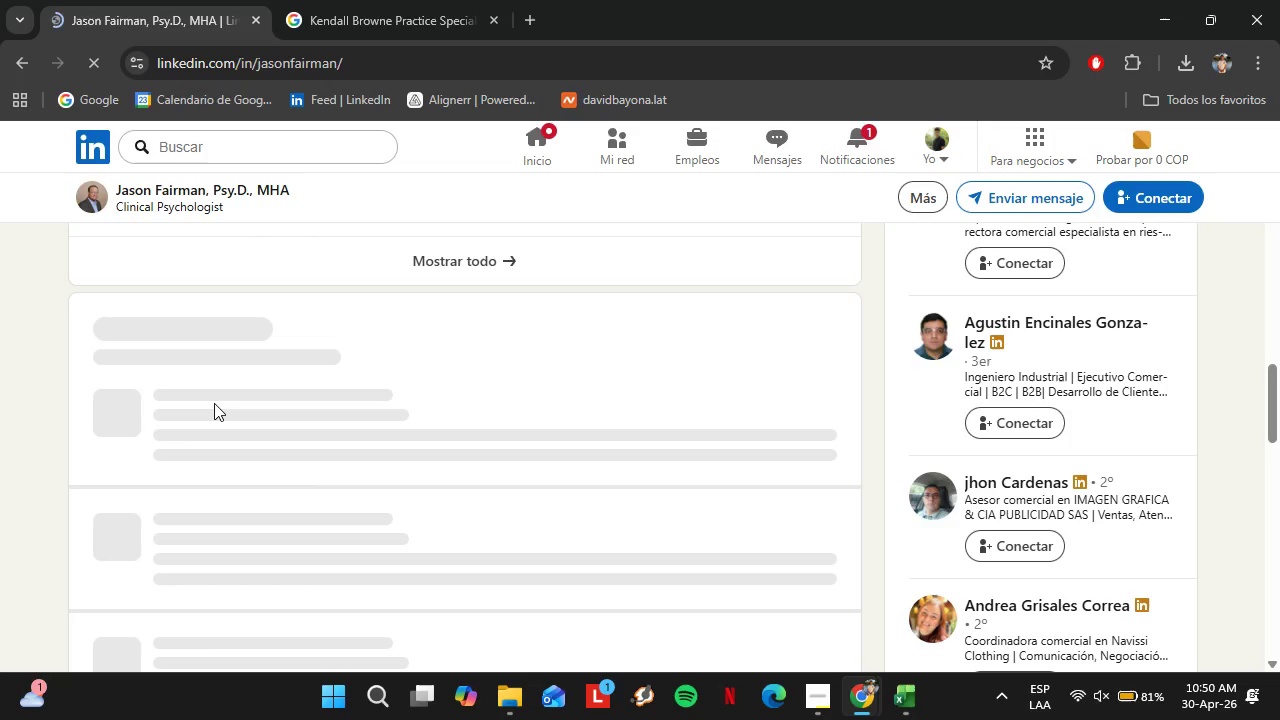 
scroll: coordinate [285, 404], scroll_direction: down, amount: 3.0
 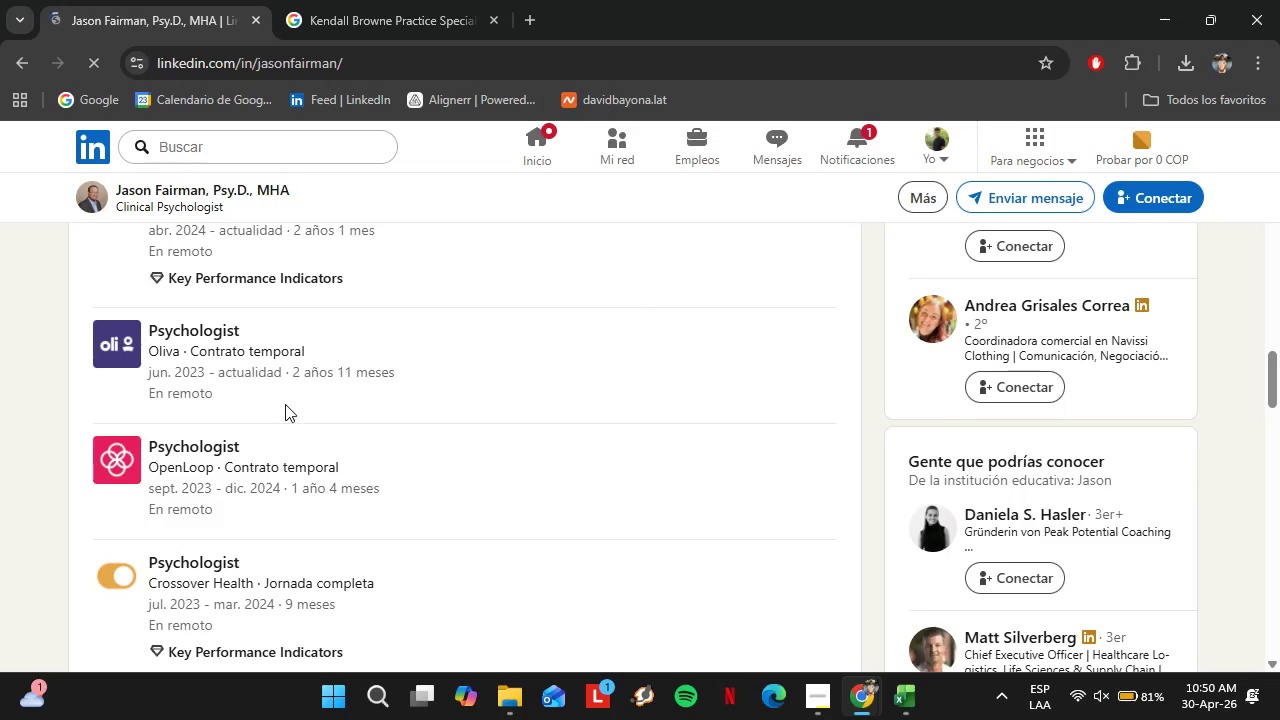 
scroll: coordinate [285, 404], scroll_direction: up, amount: 1.0
 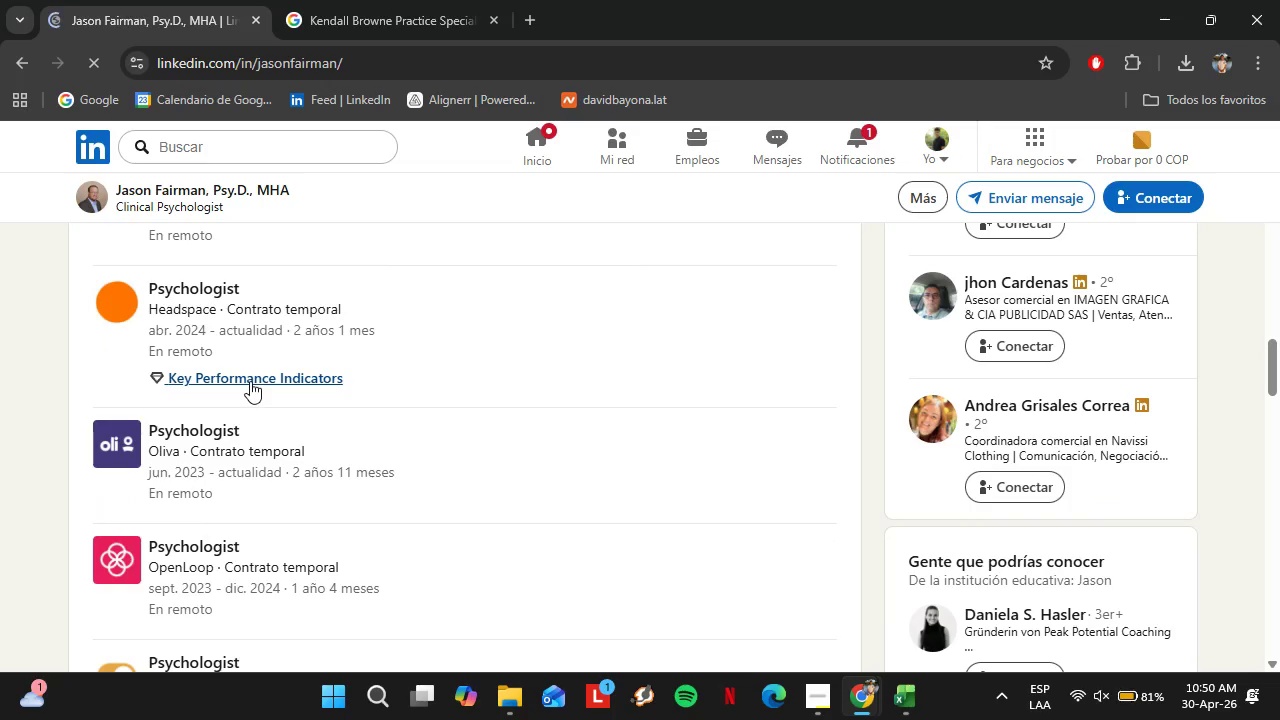 
left_click([250, 381])
 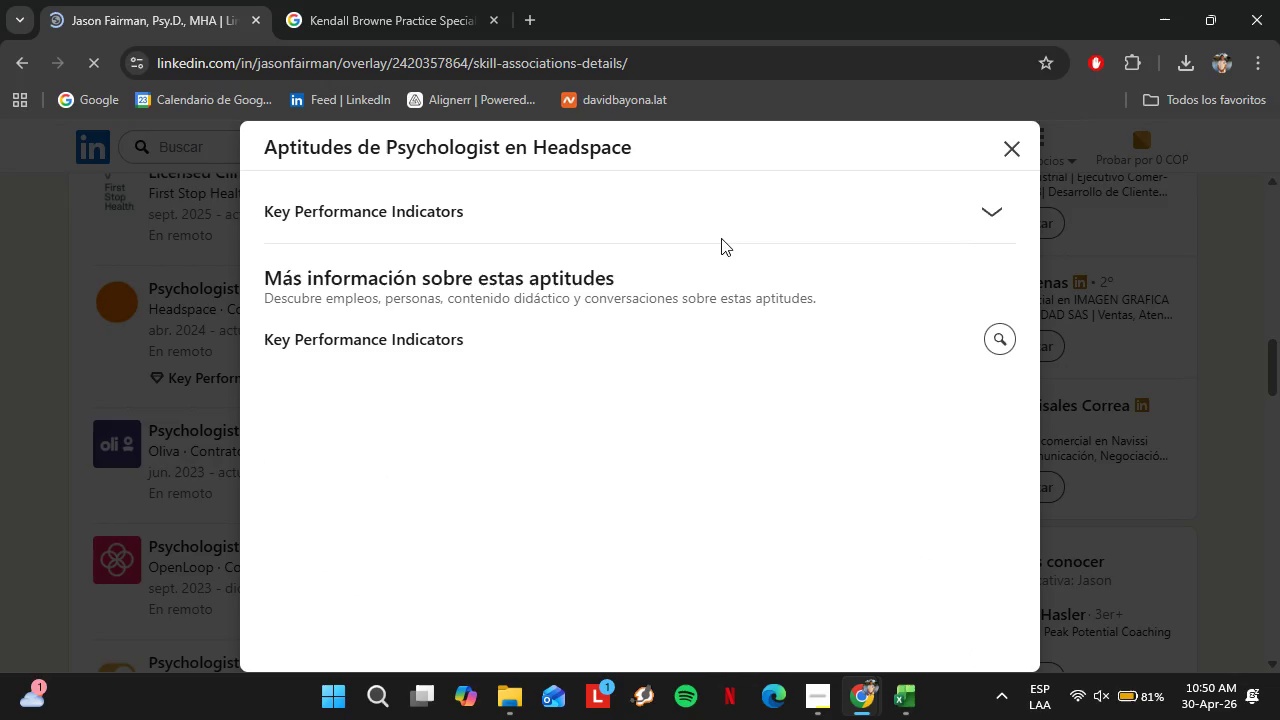 
left_click([979, 209])
 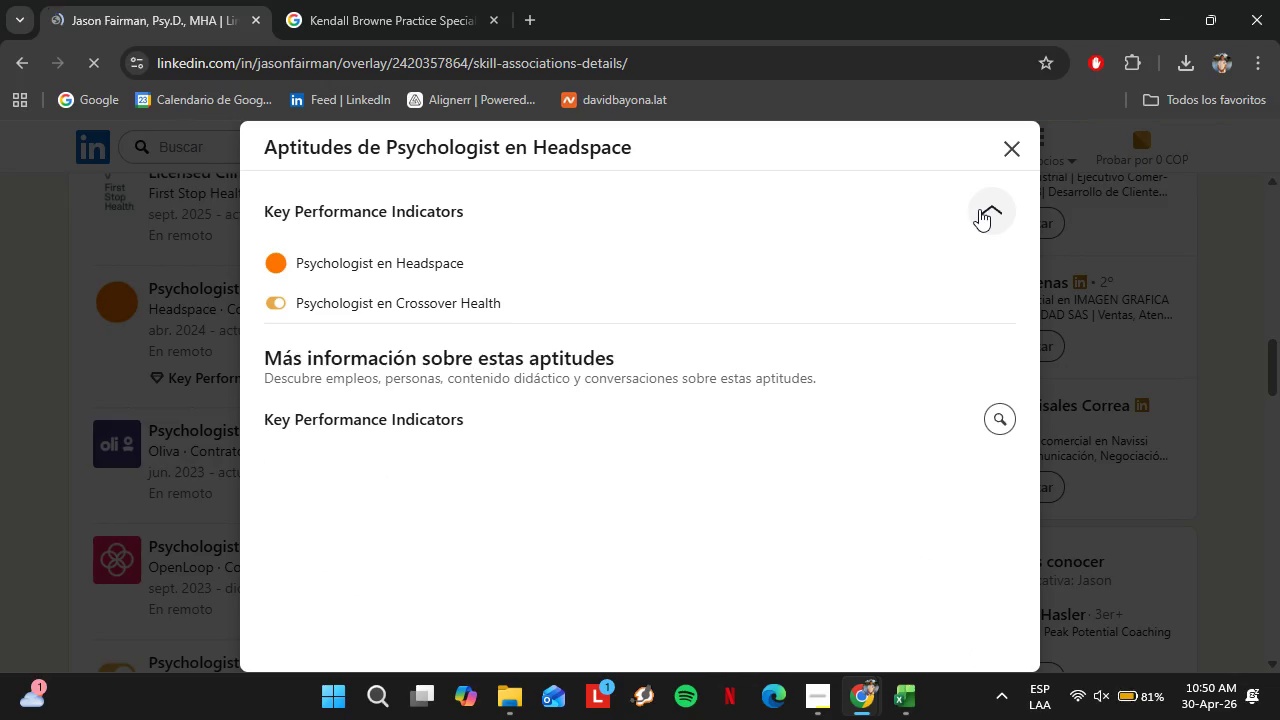 
left_click([981, 210])
 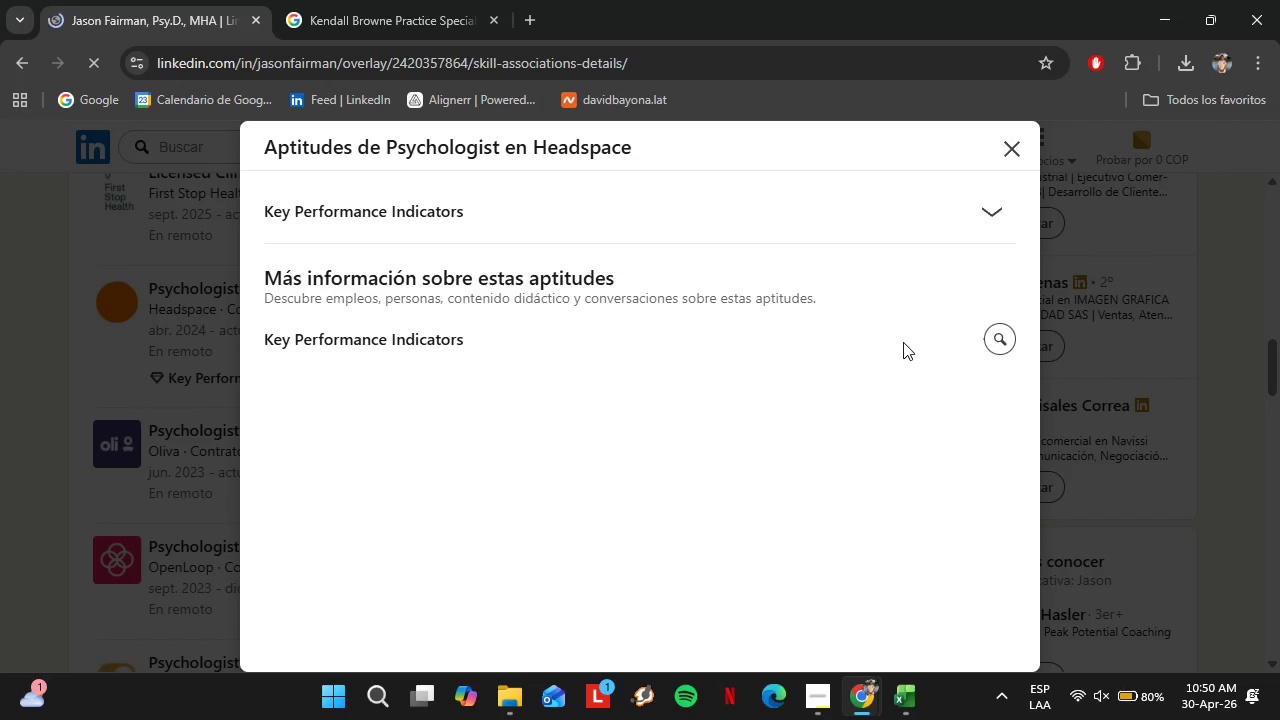 
left_click([1006, 147])
 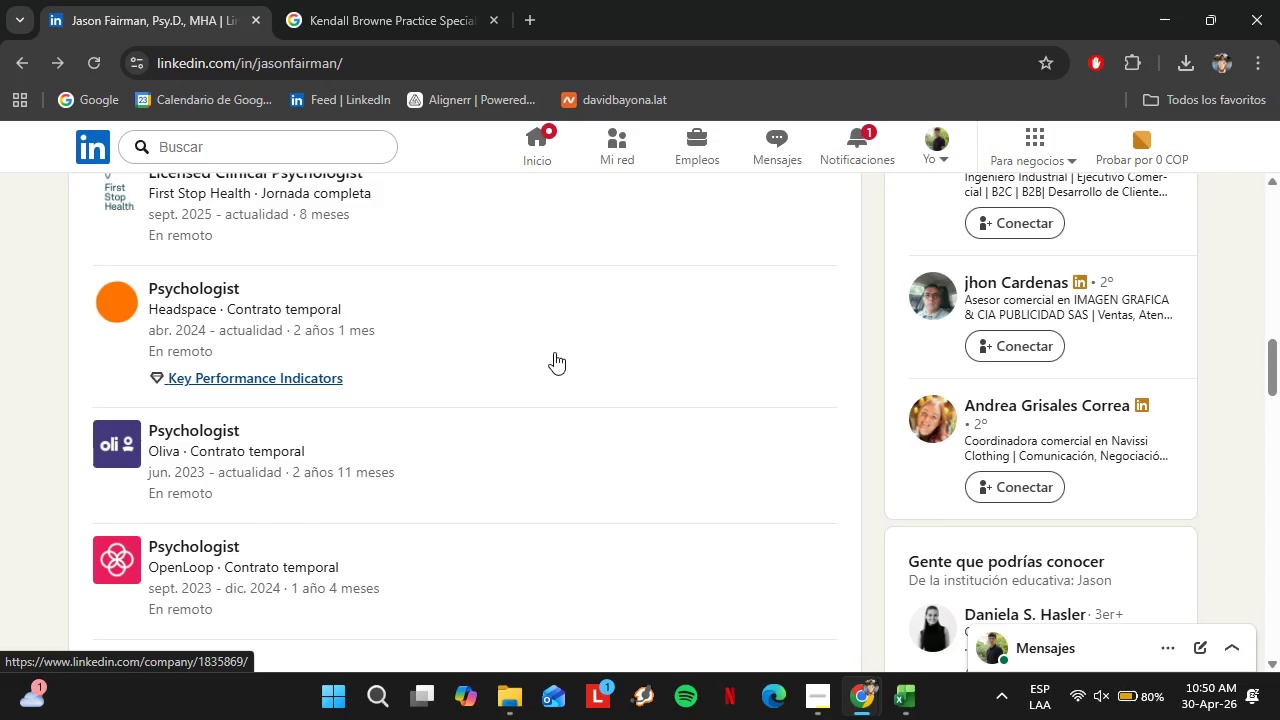 
wait(23.28)
 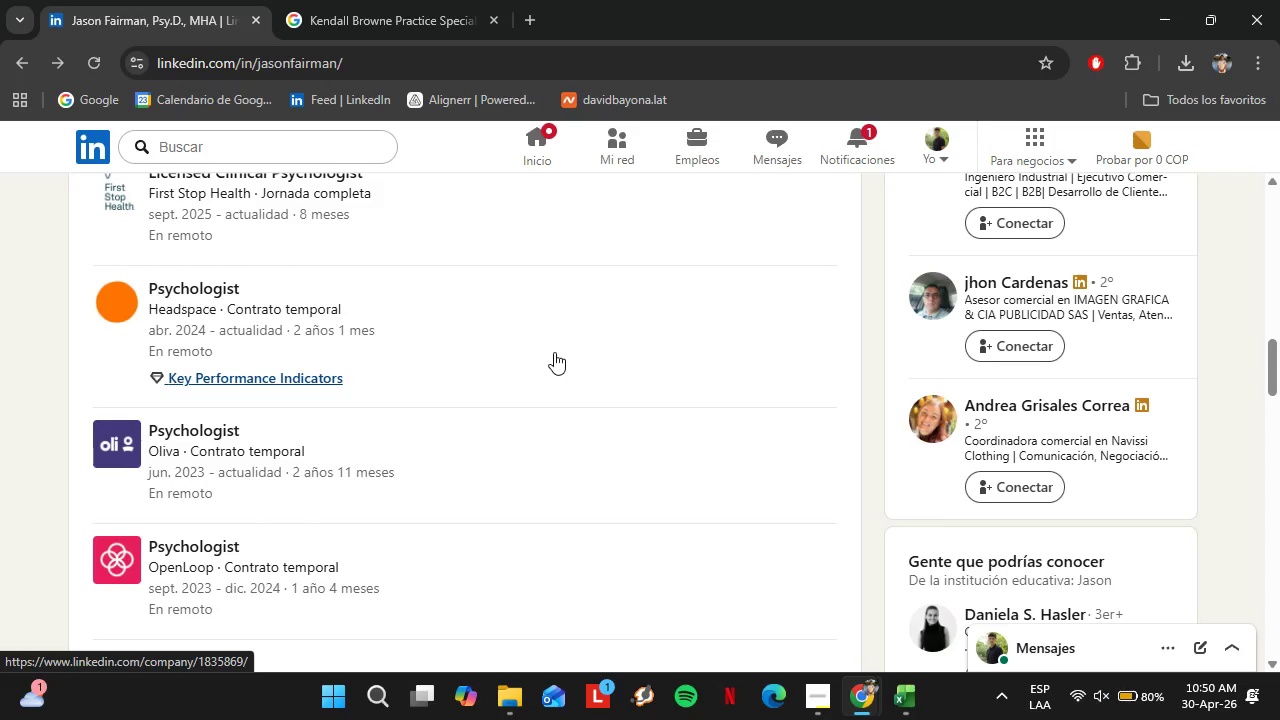 
scroll: coordinate [304, 357], scroll_direction: down, amount: 5.0
 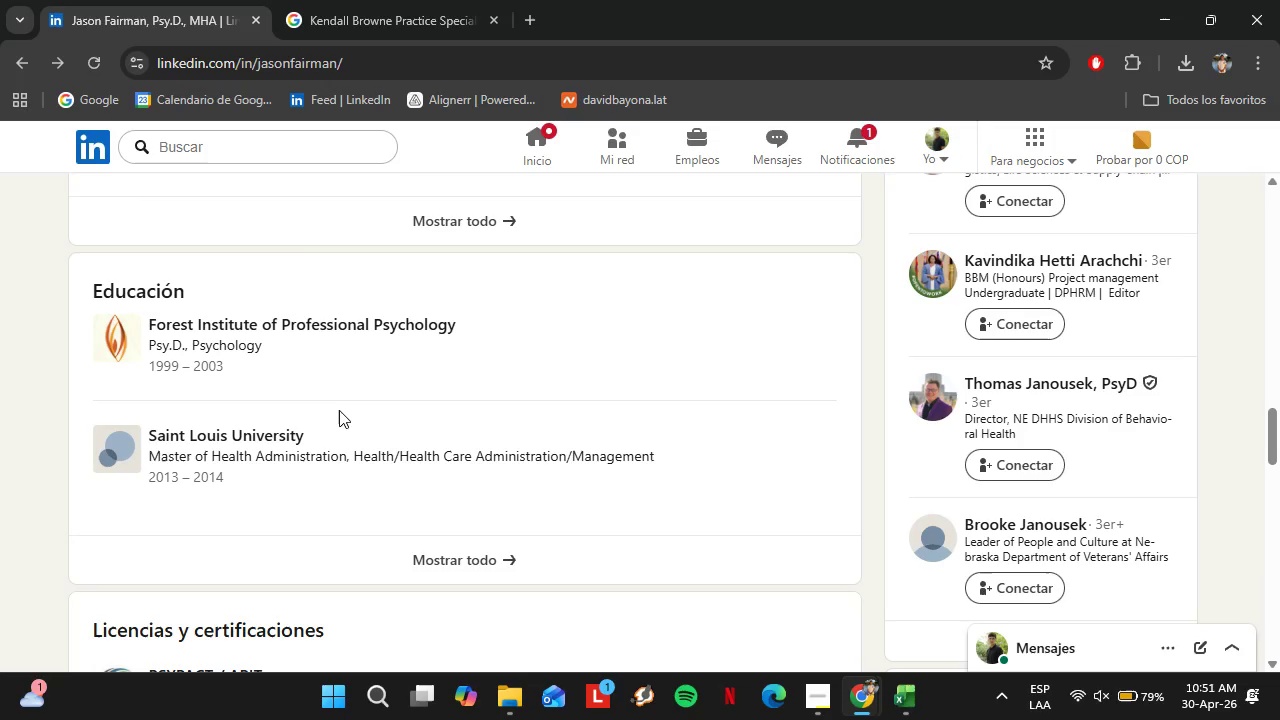 
wait(21.85)
 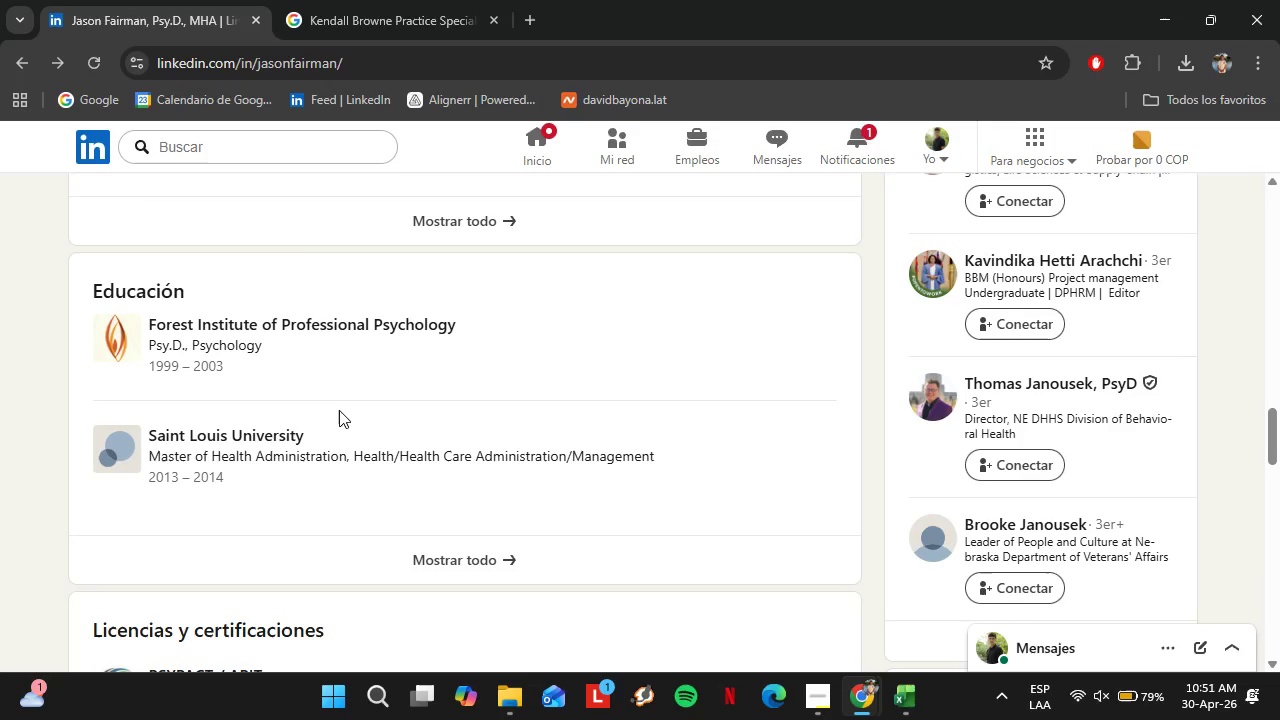 
scroll: coordinate [375, 477], scroll_direction: down, amount: 13.0
 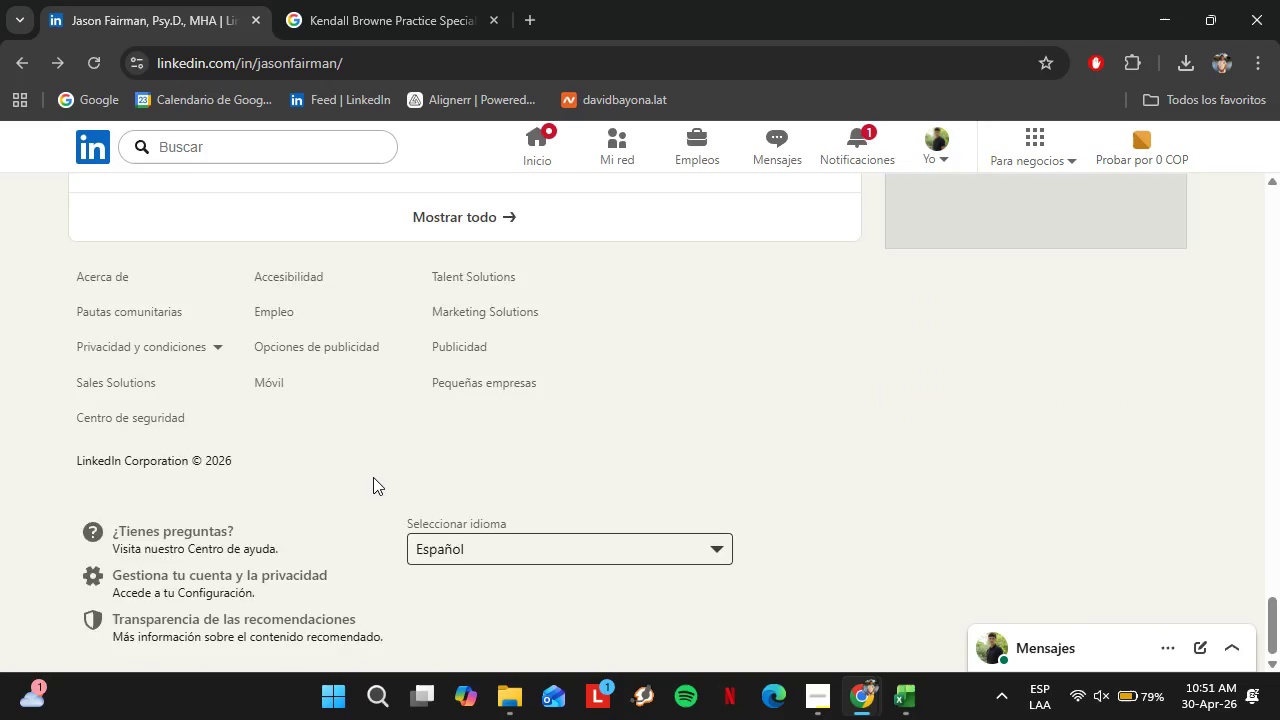 
scroll: coordinate [387, 474], scroll_direction: up, amount: 9.0
 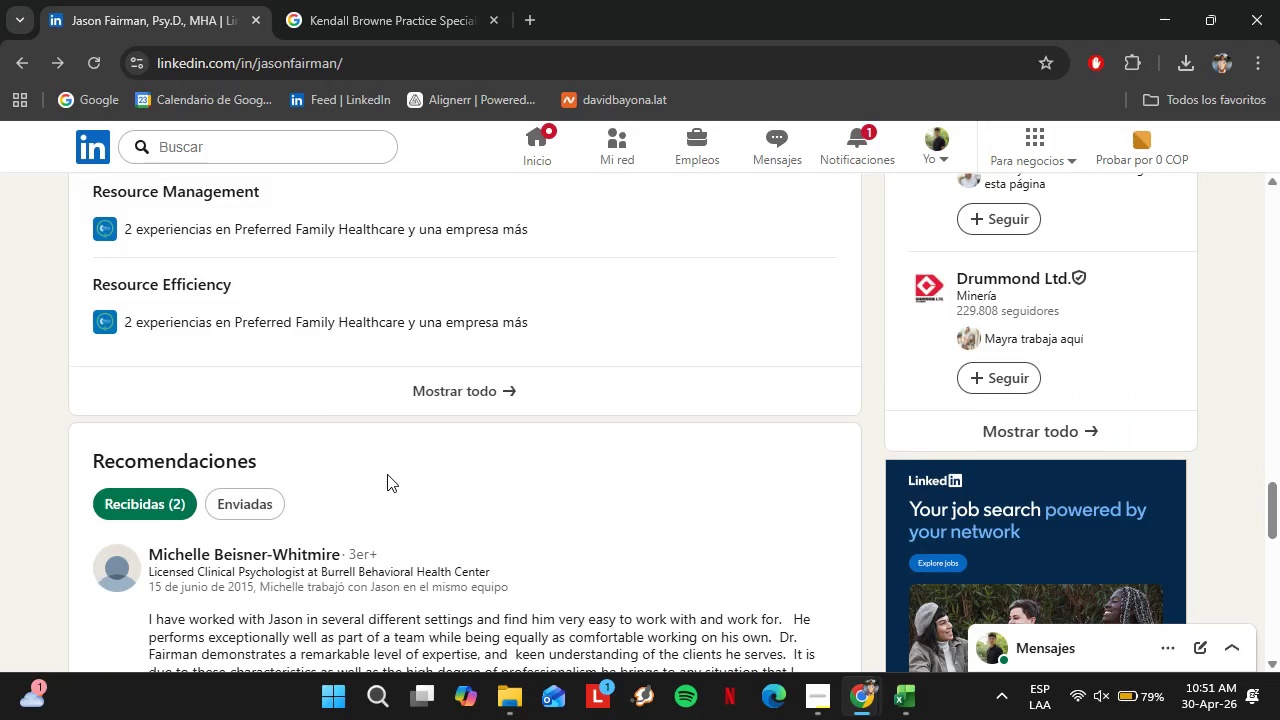 
scroll: coordinate [387, 474], scroll_direction: down, amount: 1.0
 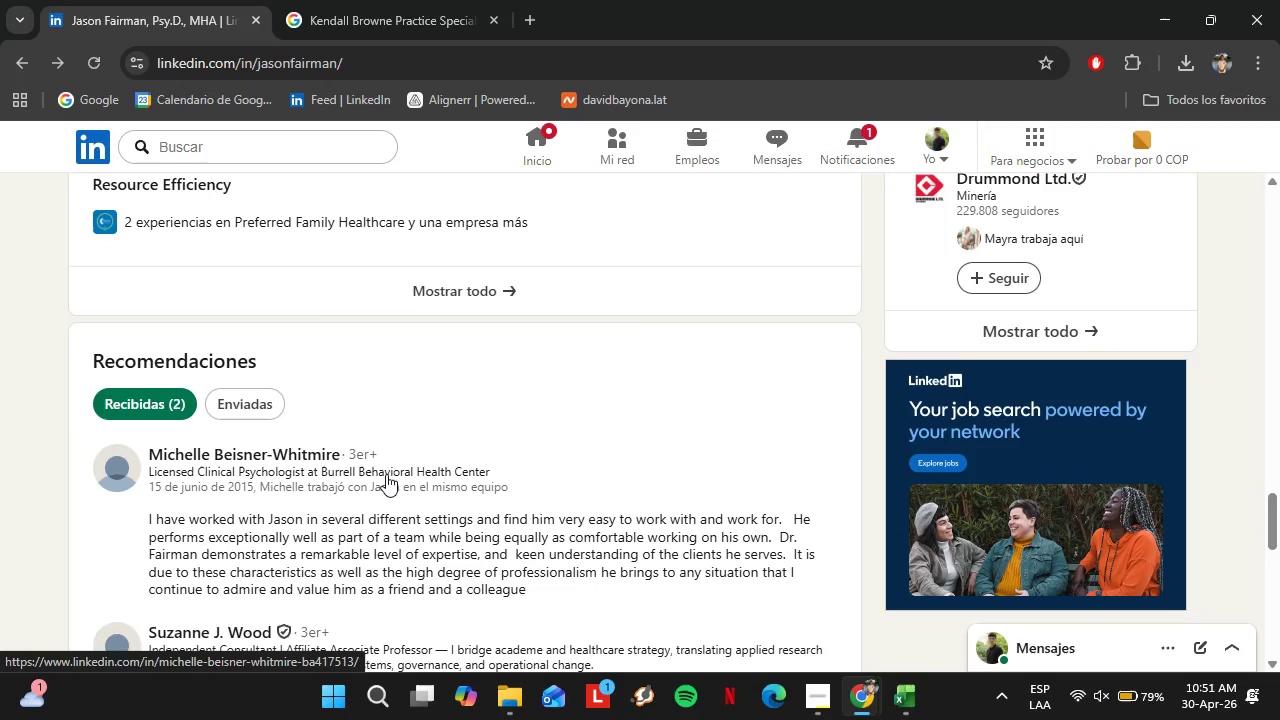 
scroll: coordinate [386, 474], scroll_direction: up, amount: 2.0
 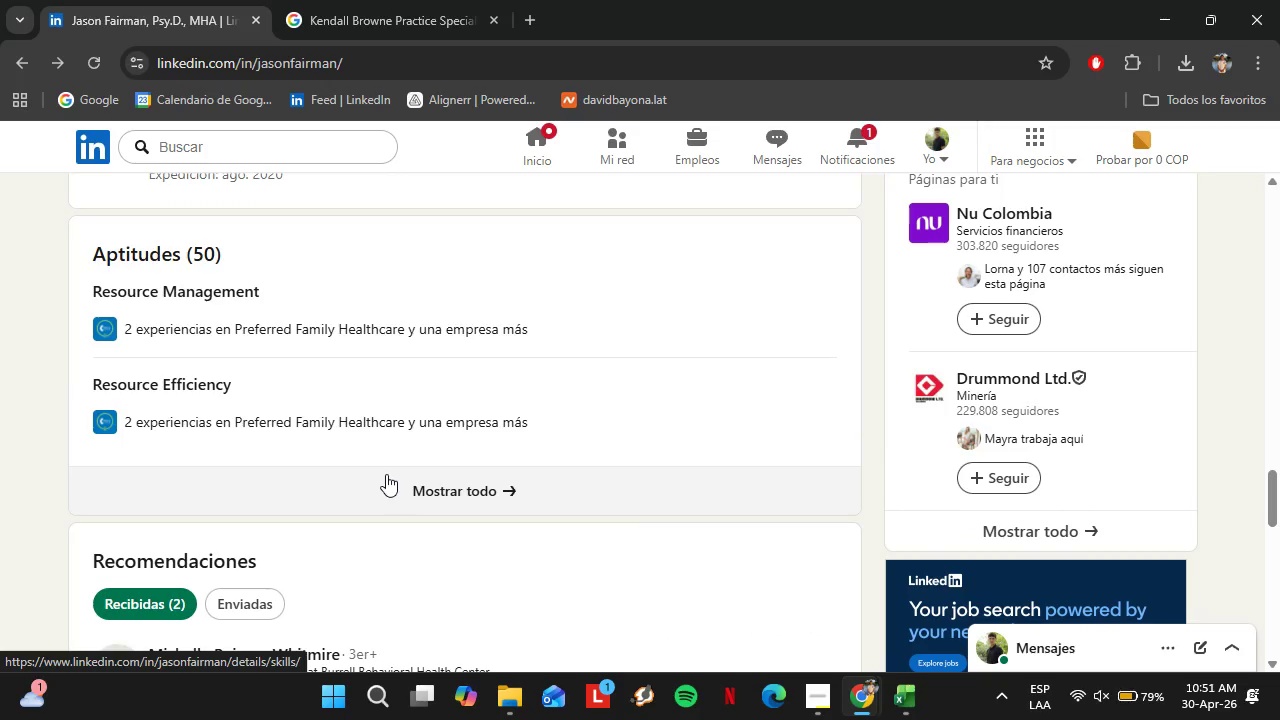 
wait(7.87)
 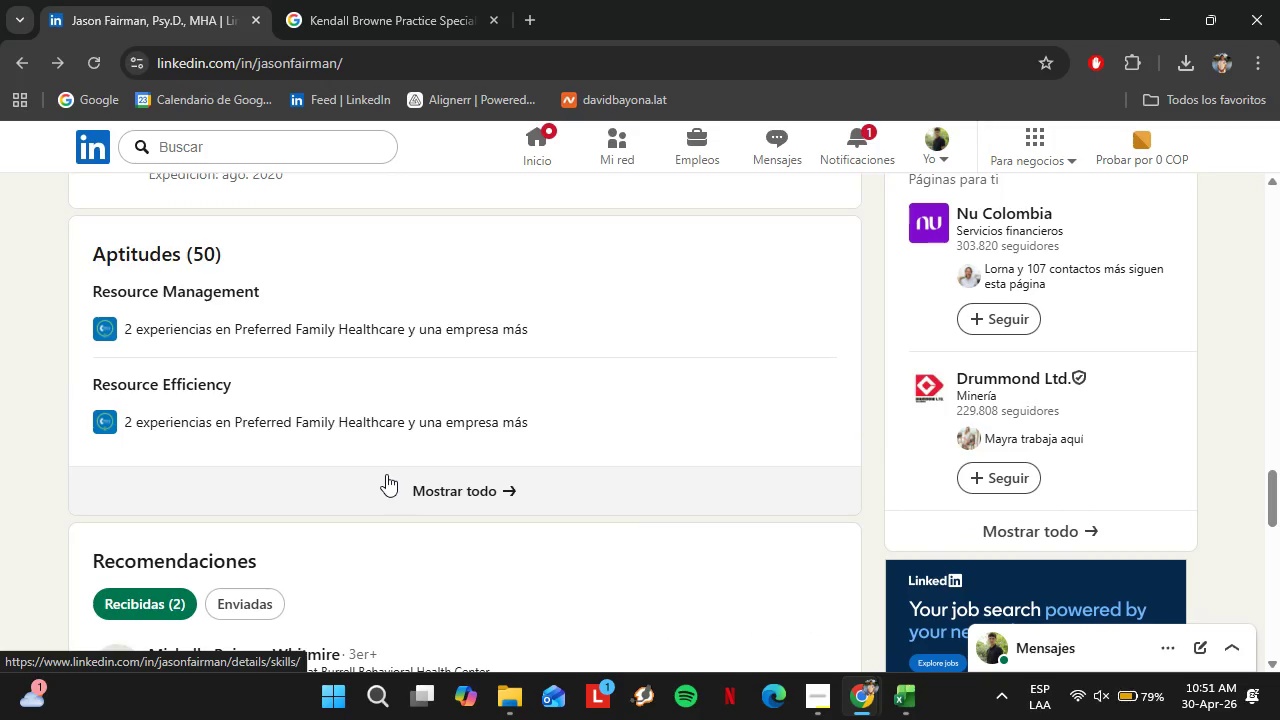 
scroll: coordinate [398, 432], scroll_direction: down, amount: 4.0
 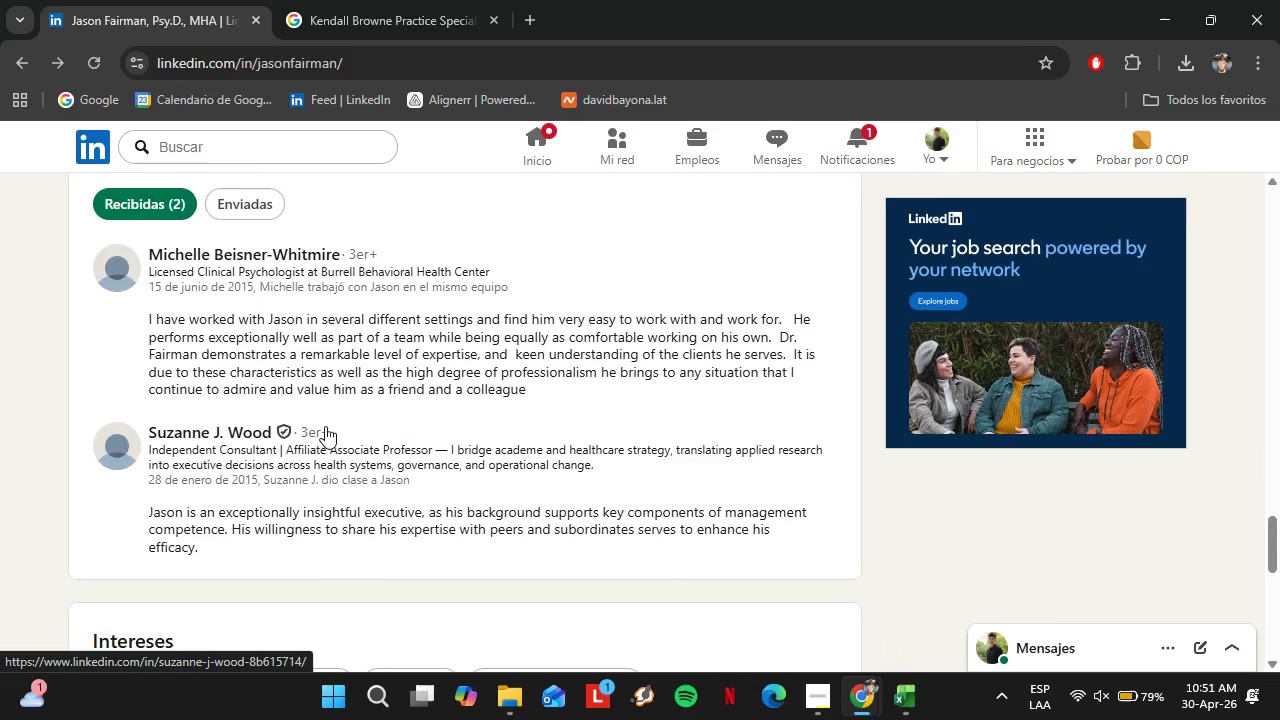 
scroll: coordinate [424, 479], scroll_direction: up, amount: 10.0
 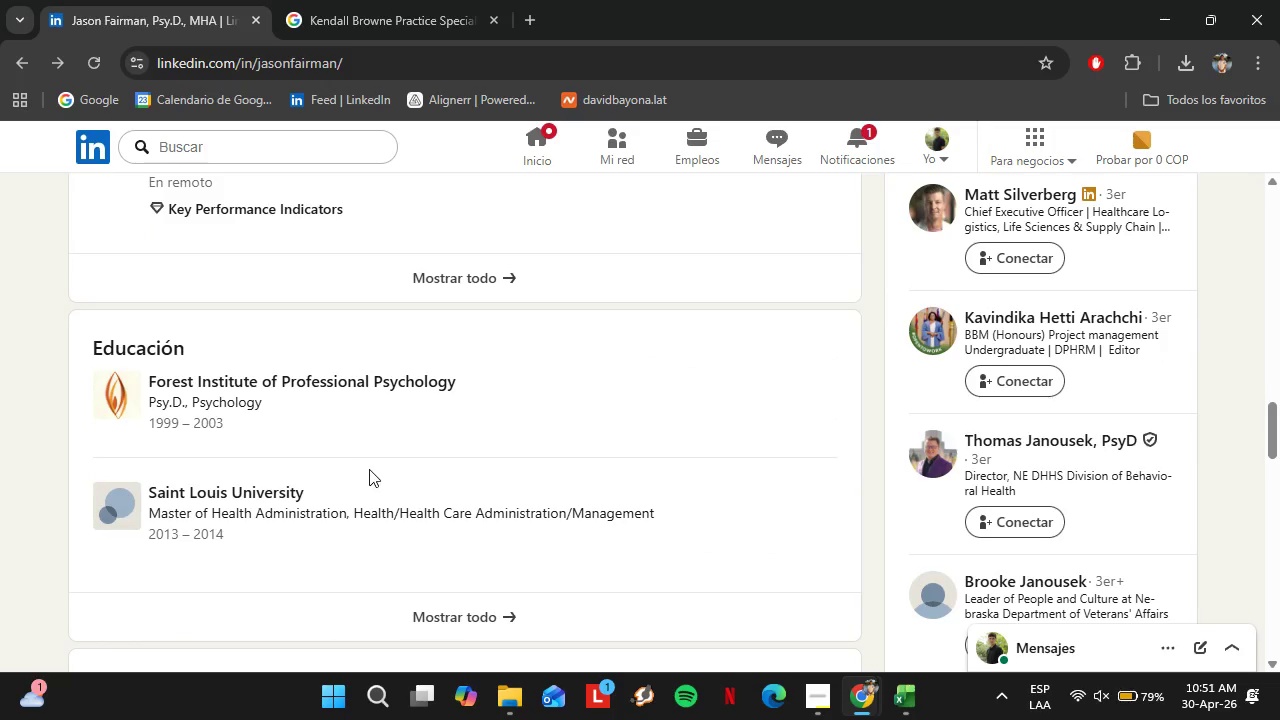 
scroll: coordinate [369, 469], scroll_direction: down, amount: 1.0
 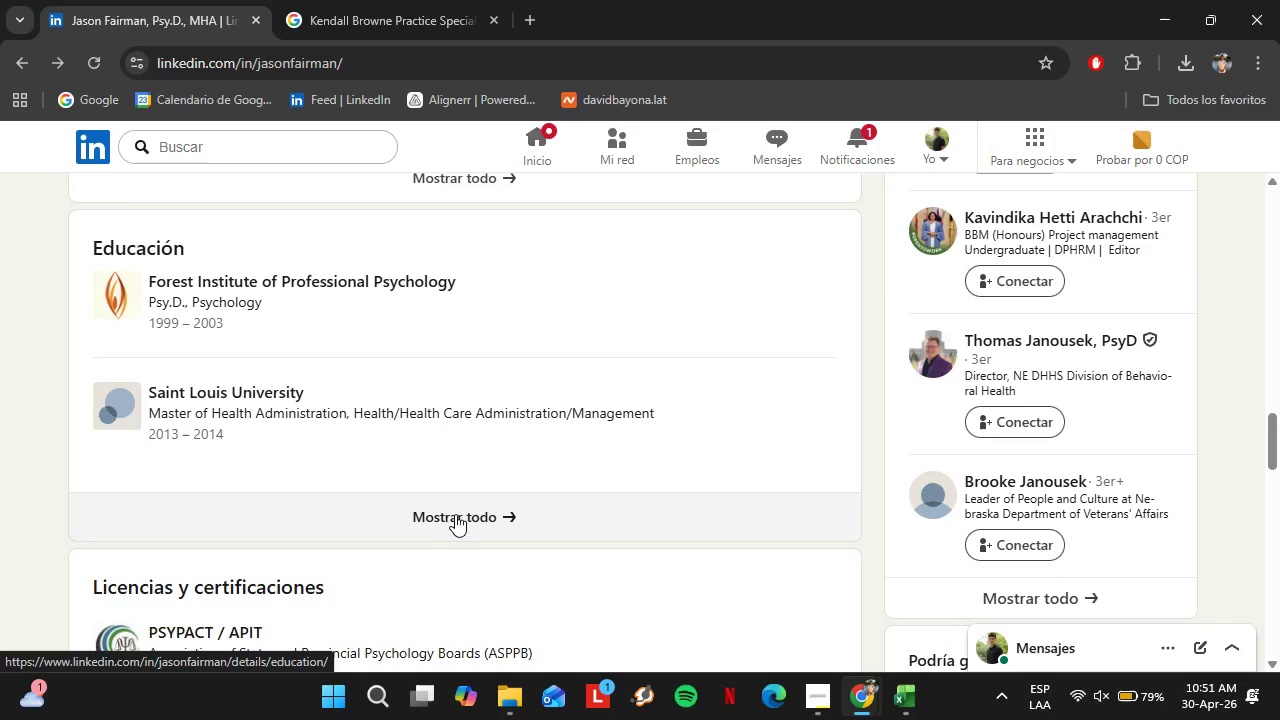 
left_click([452, 514])
 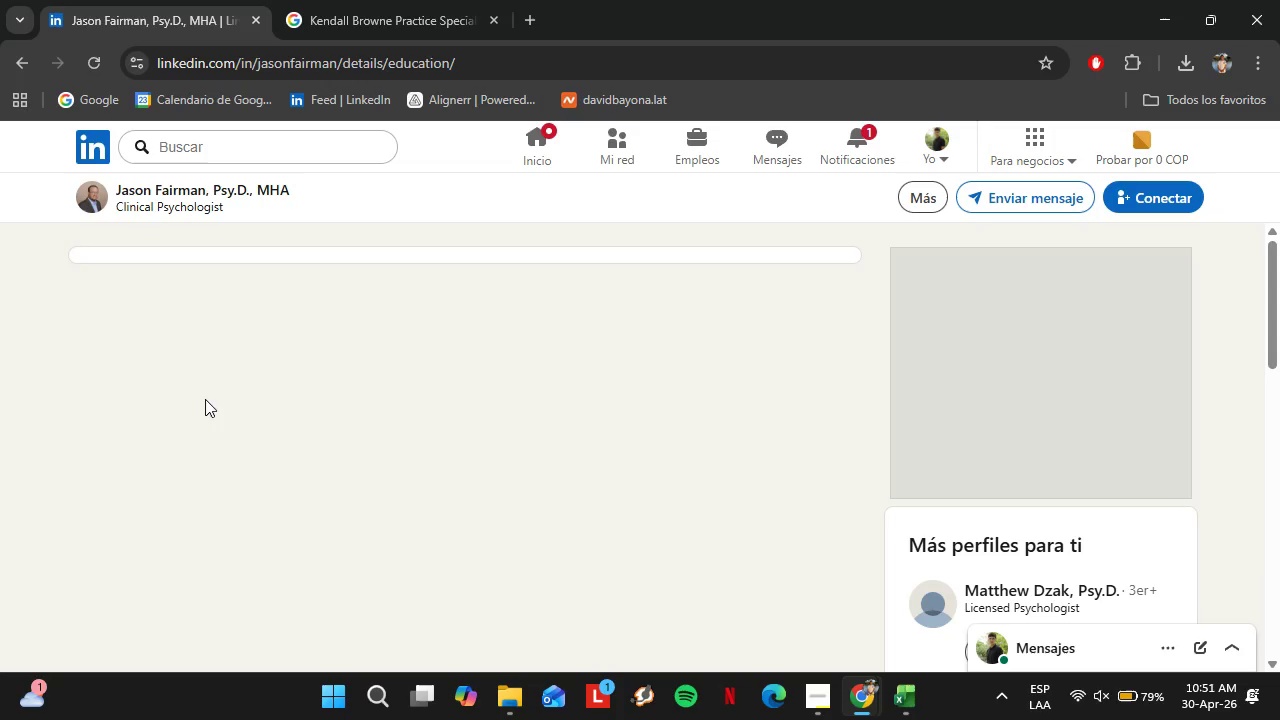 
left_click([13, 67])
 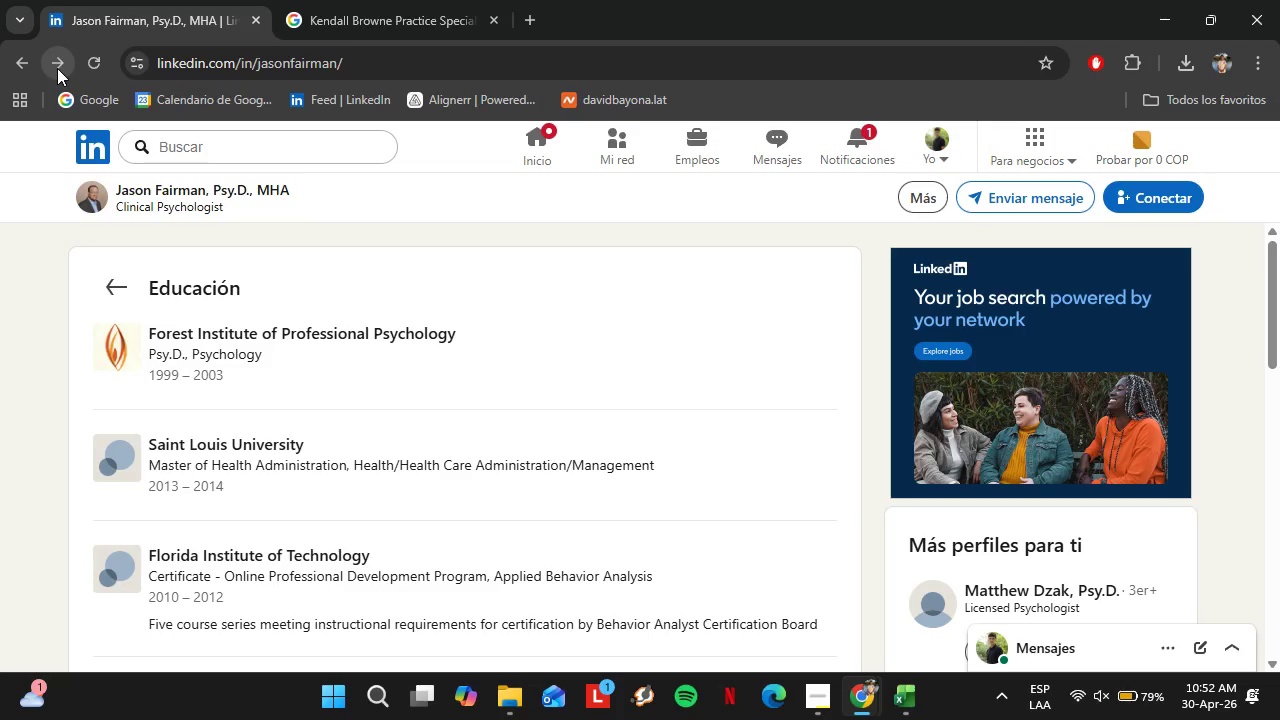 
scroll: coordinate [278, 420], scroll_direction: down, amount: 5.0
 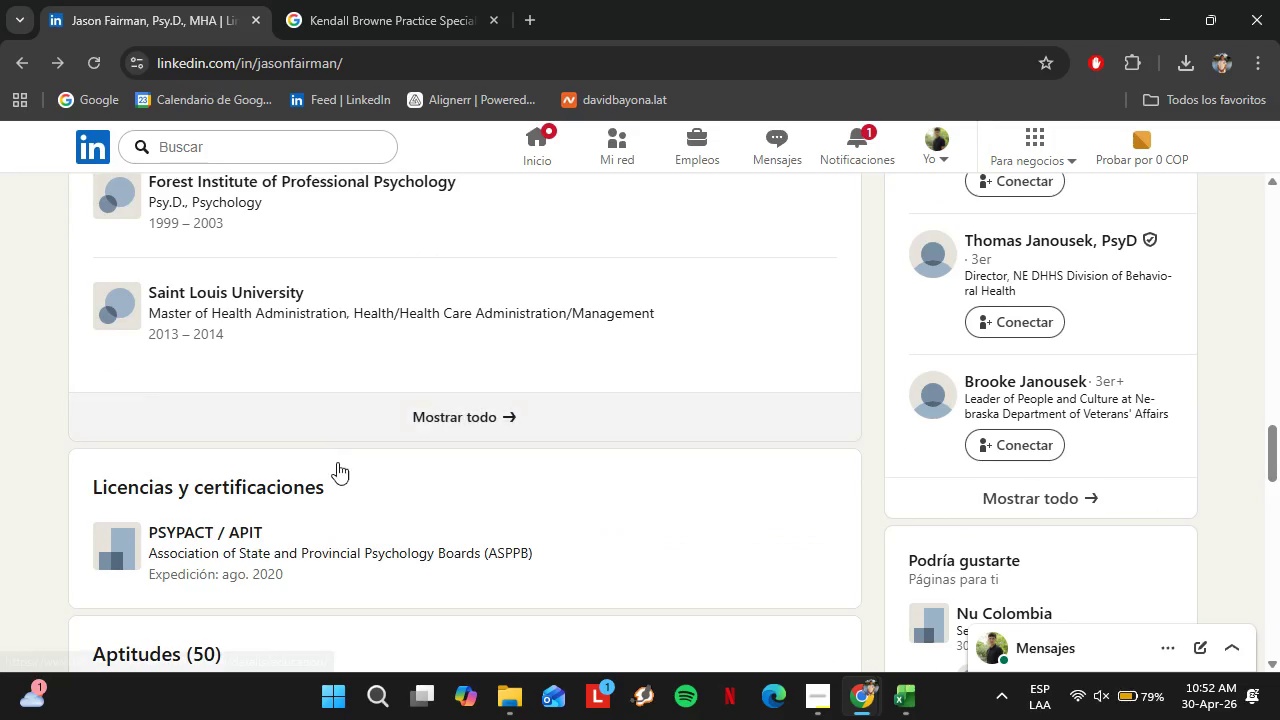 
scroll: coordinate [337, 464], scroll_direction: none, amount: 0.0
 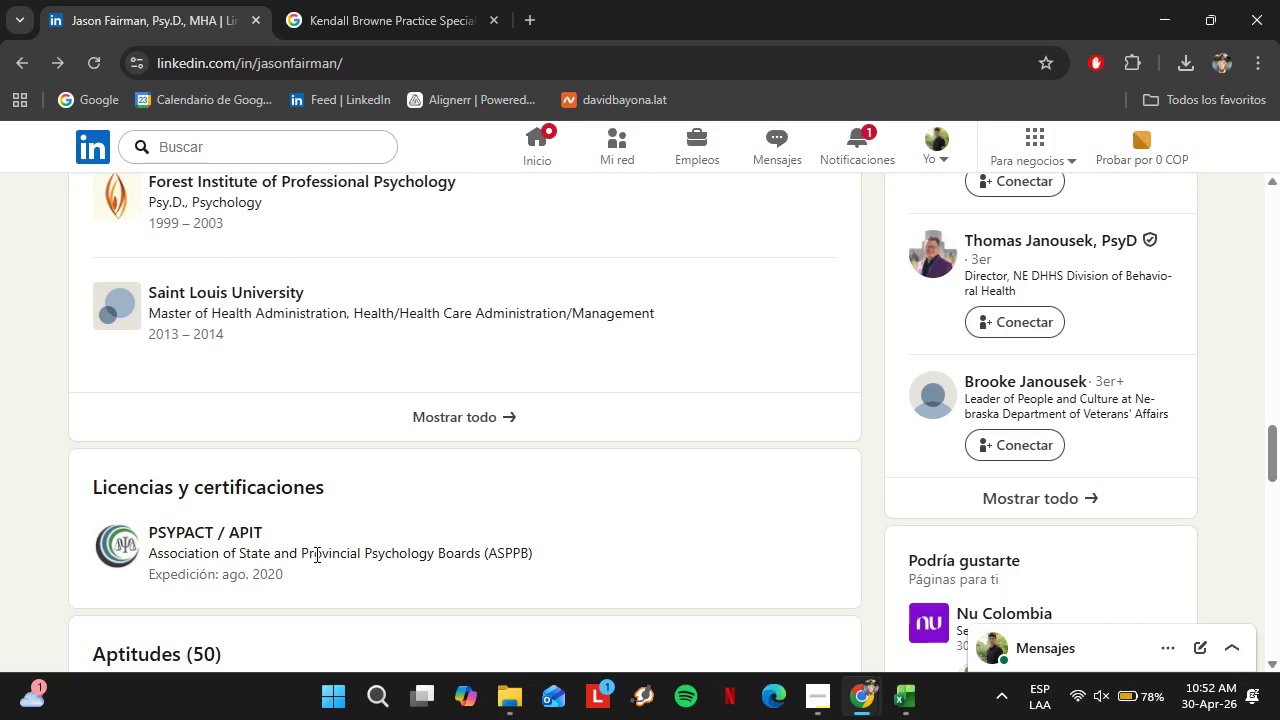 
wait(14.33)
 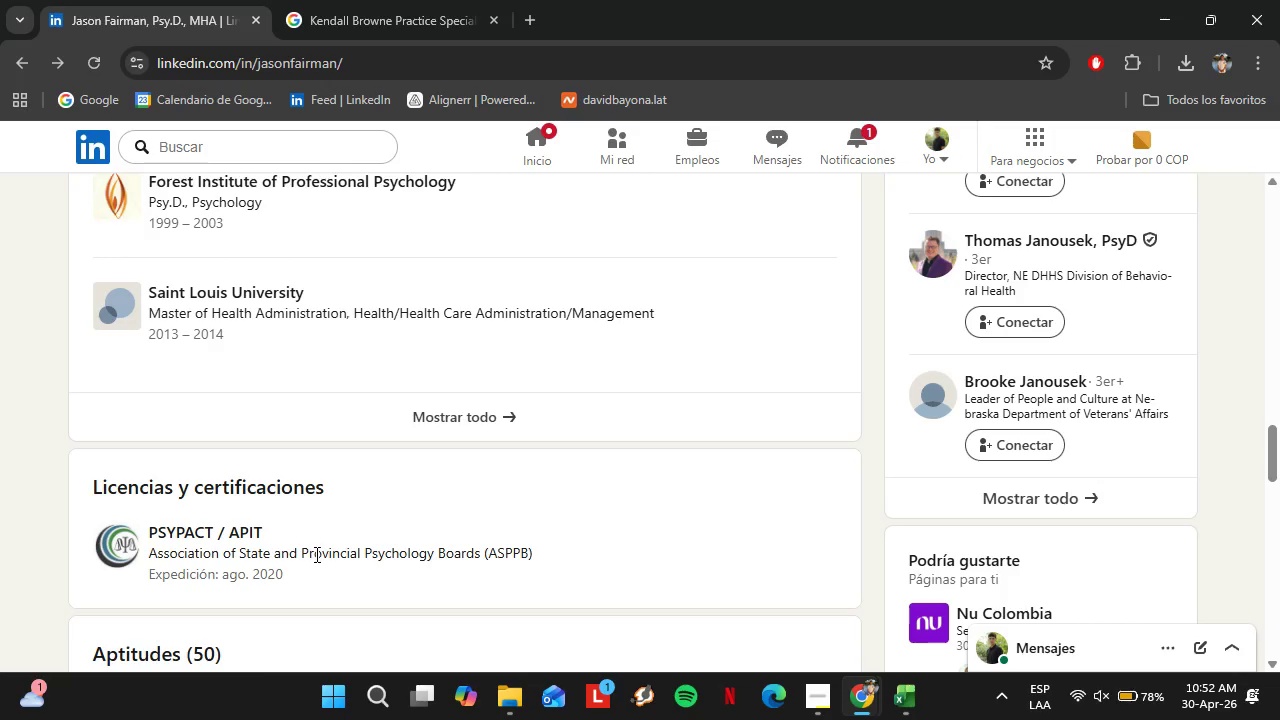 
scroll: coordinate [346, 501], scroll_direction: up, amount: 9.0
 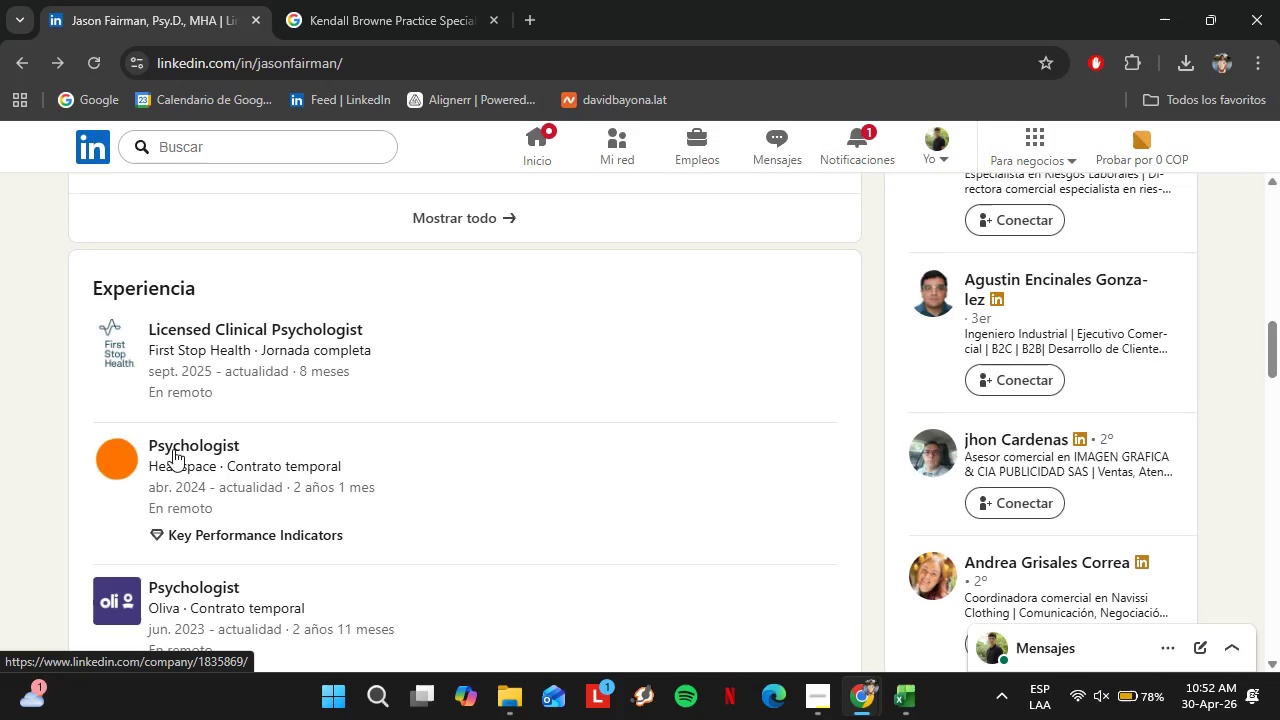 
left_click([172, 449])
 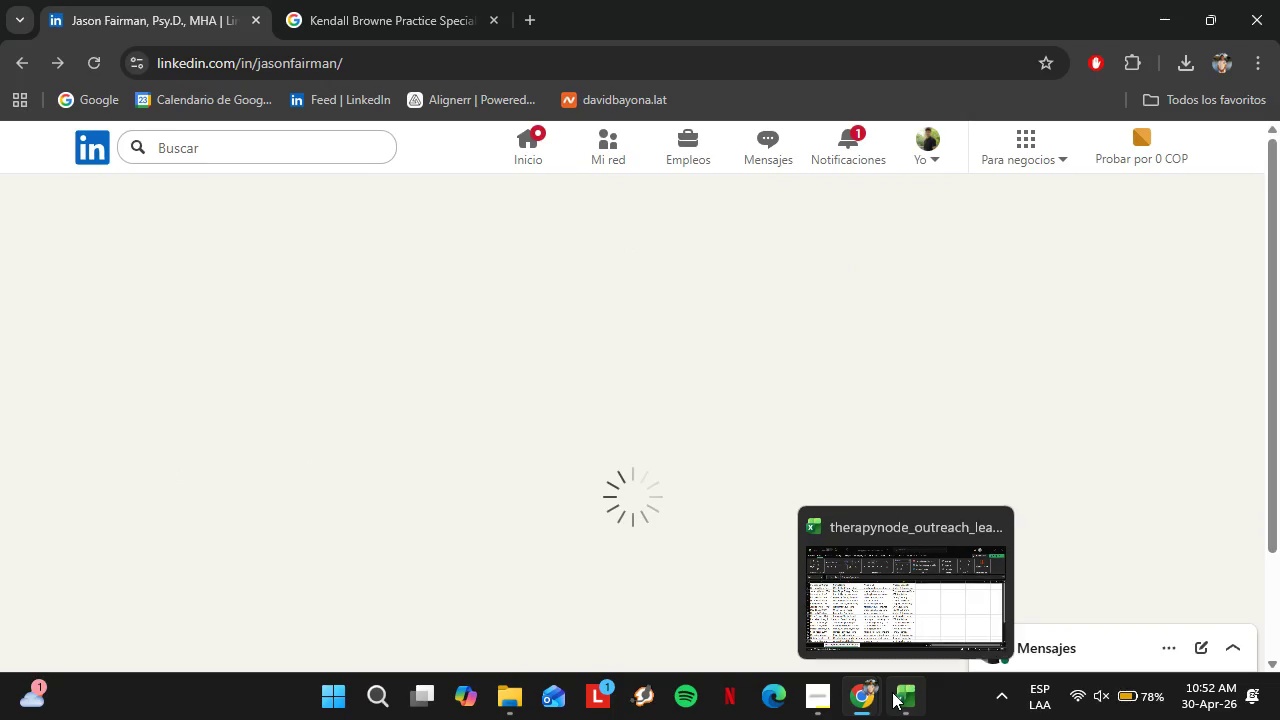 
left_click([892, 608])
 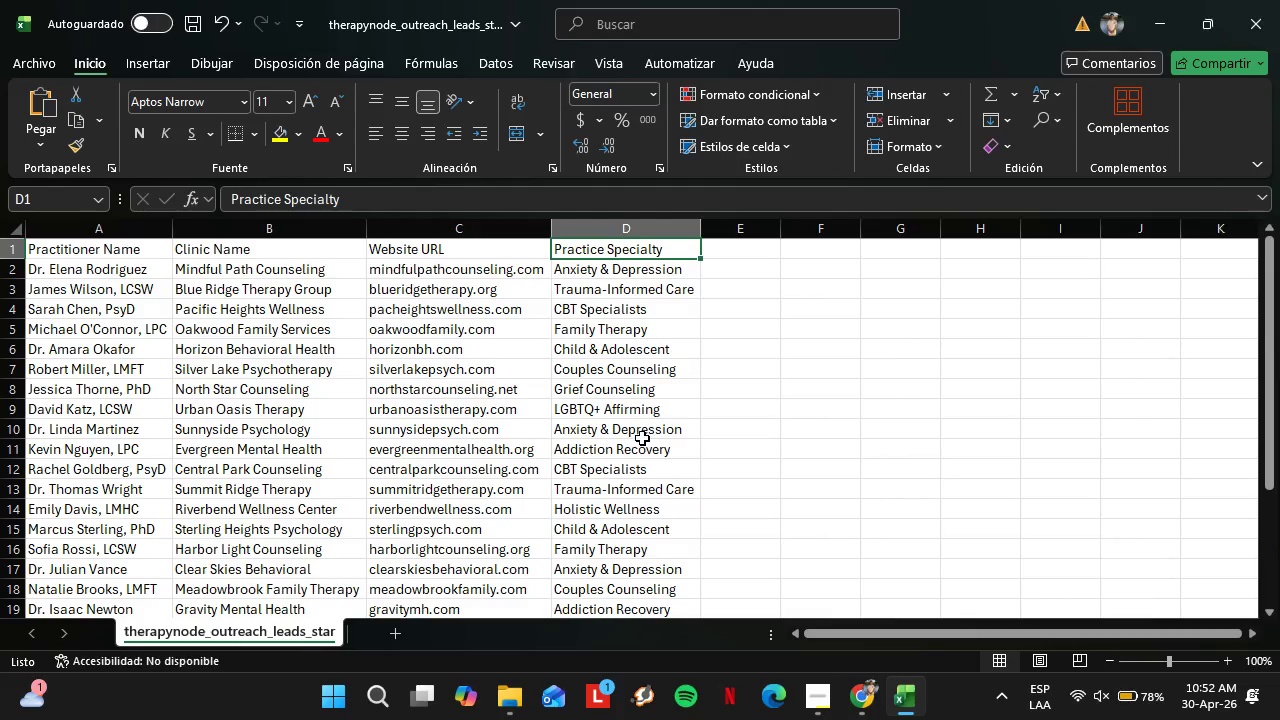 
wait(14.67)
 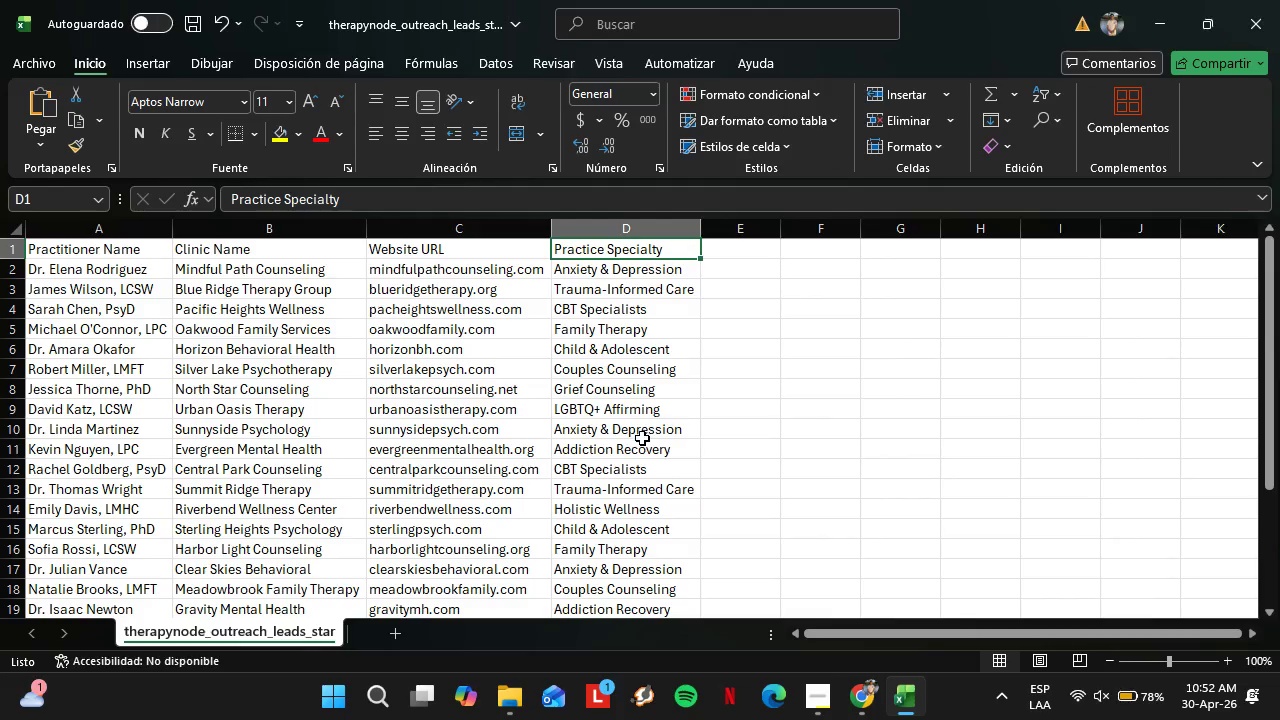 
scroll: coordinate [616, 493], scroll_direction: down, amount: 3.0
 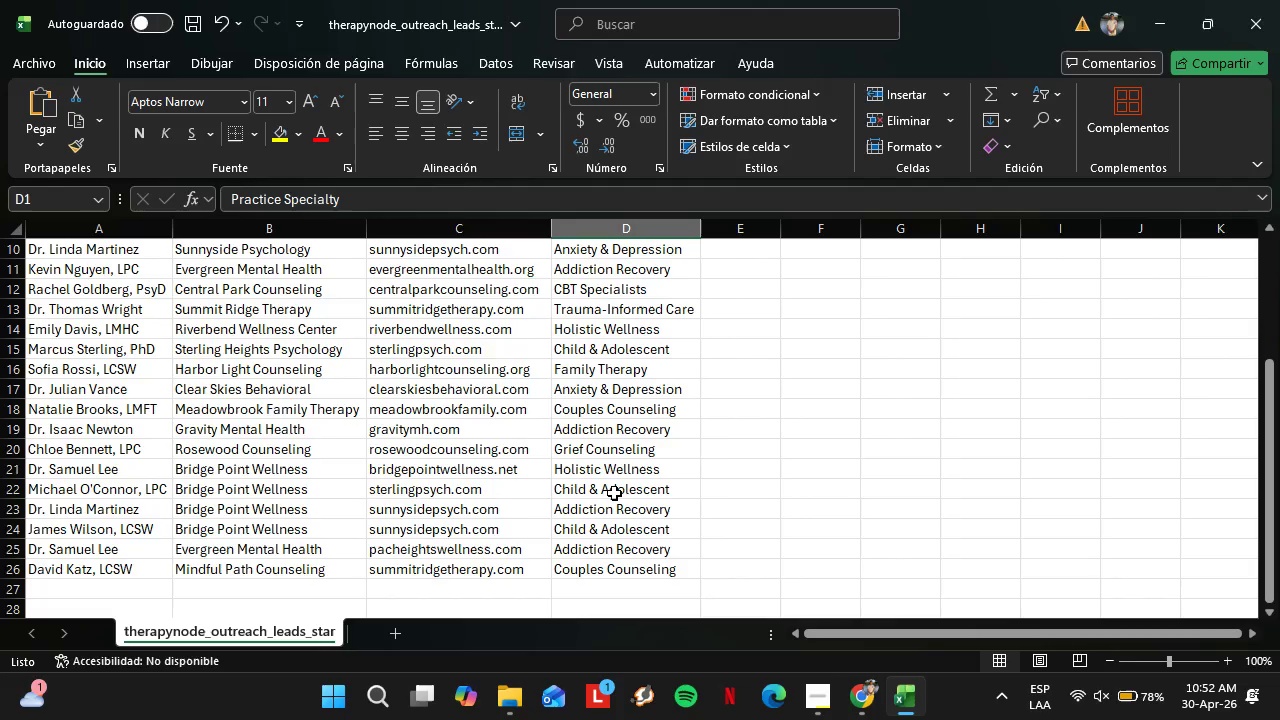 
wait(9.91)
 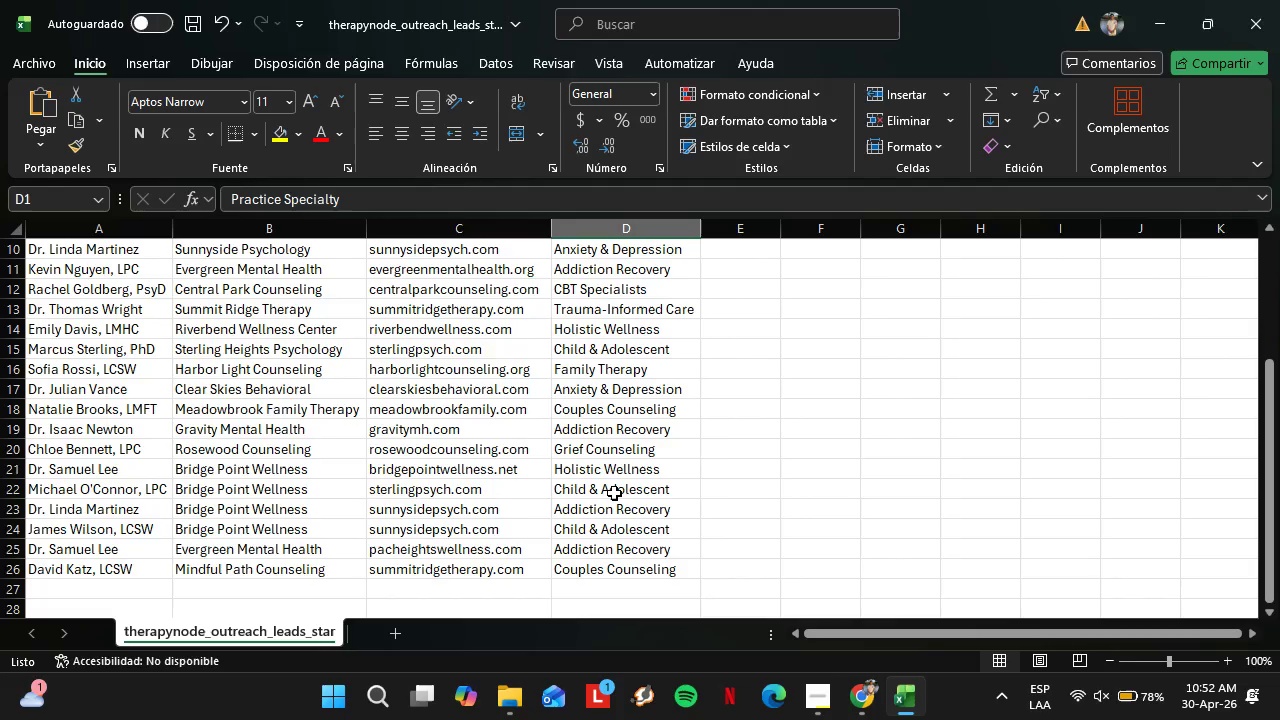 
scroll: coordinate [616, 515], scroll_direction: up, amount: 5.0
 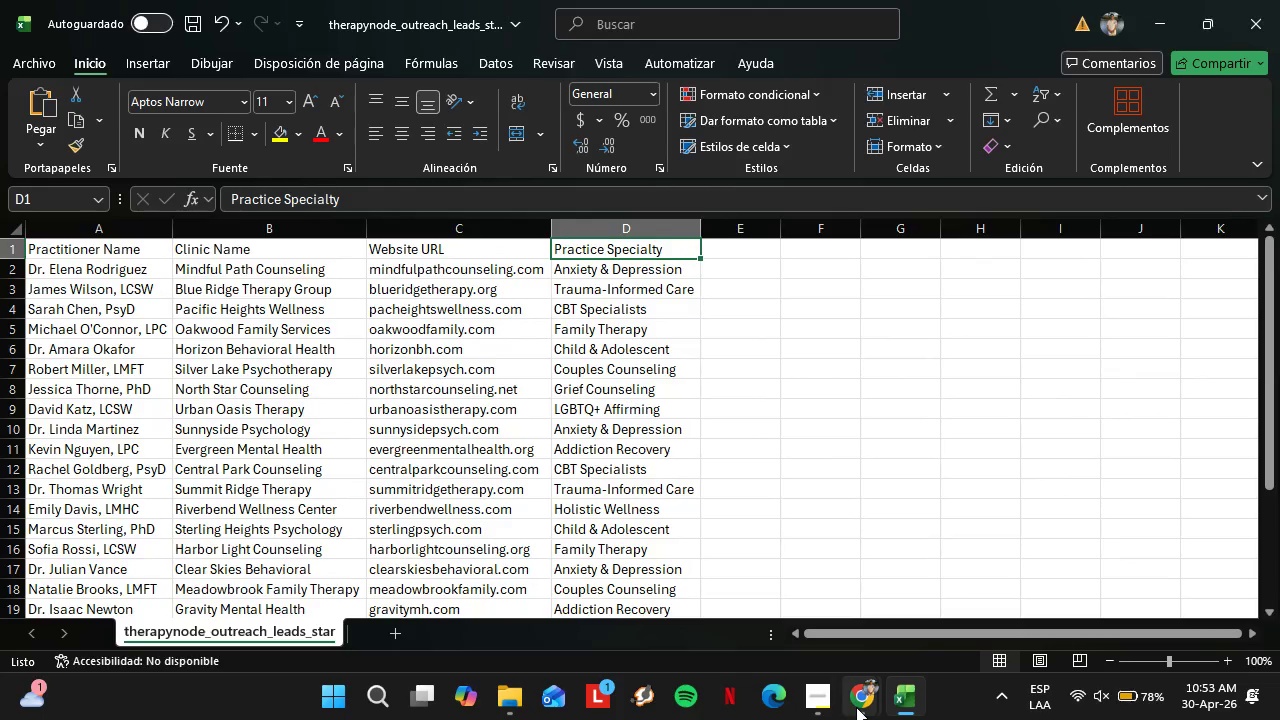 
left_click([856, 707])
 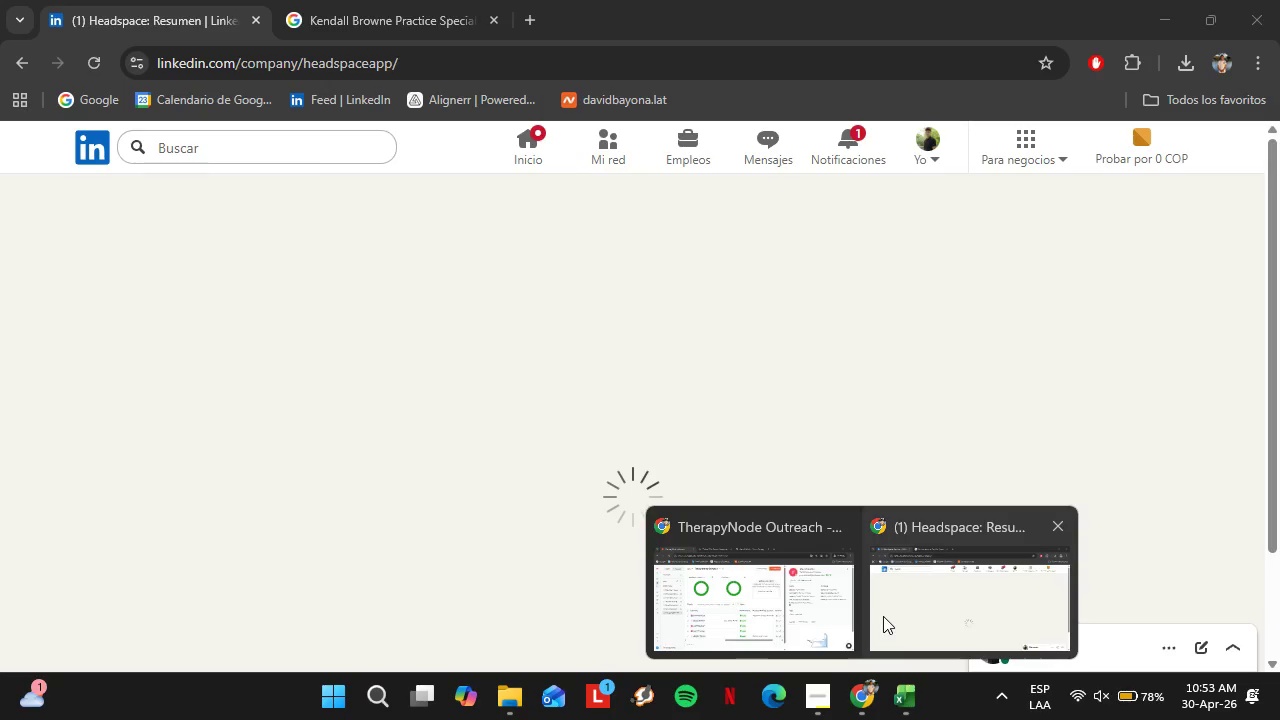 
mouse_move([829, 613])
 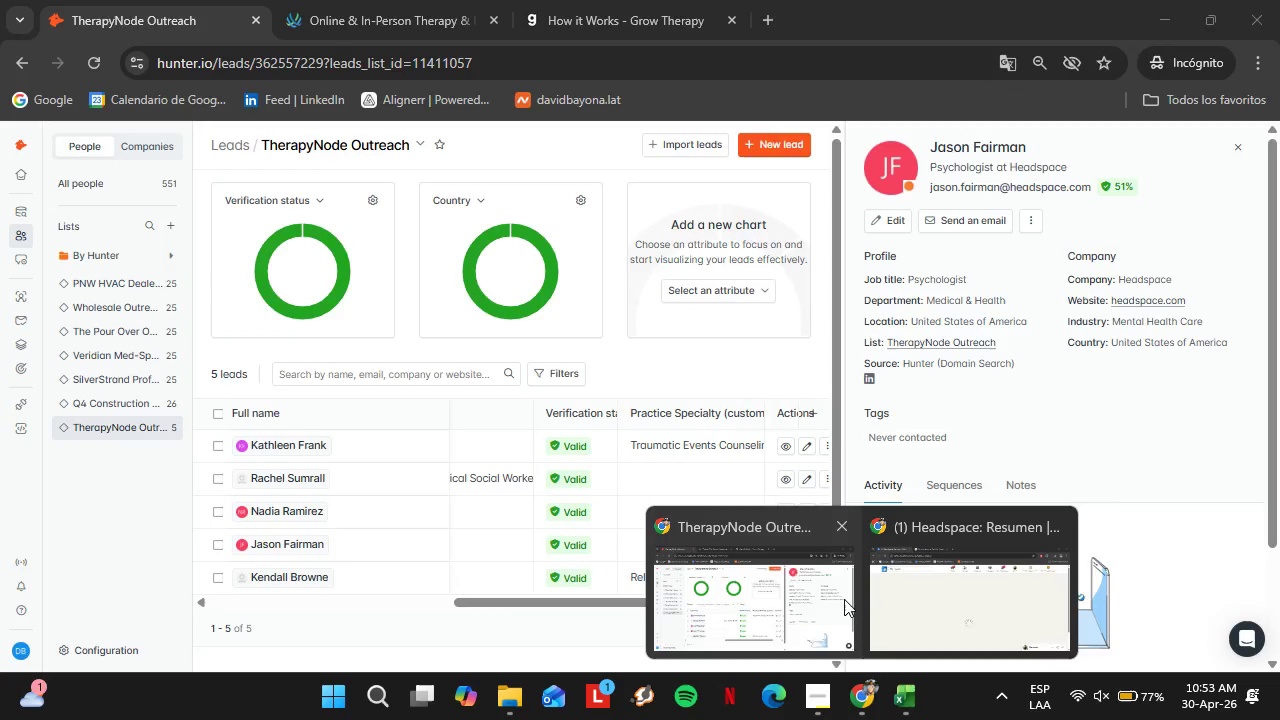 
left_click([889, 593])
 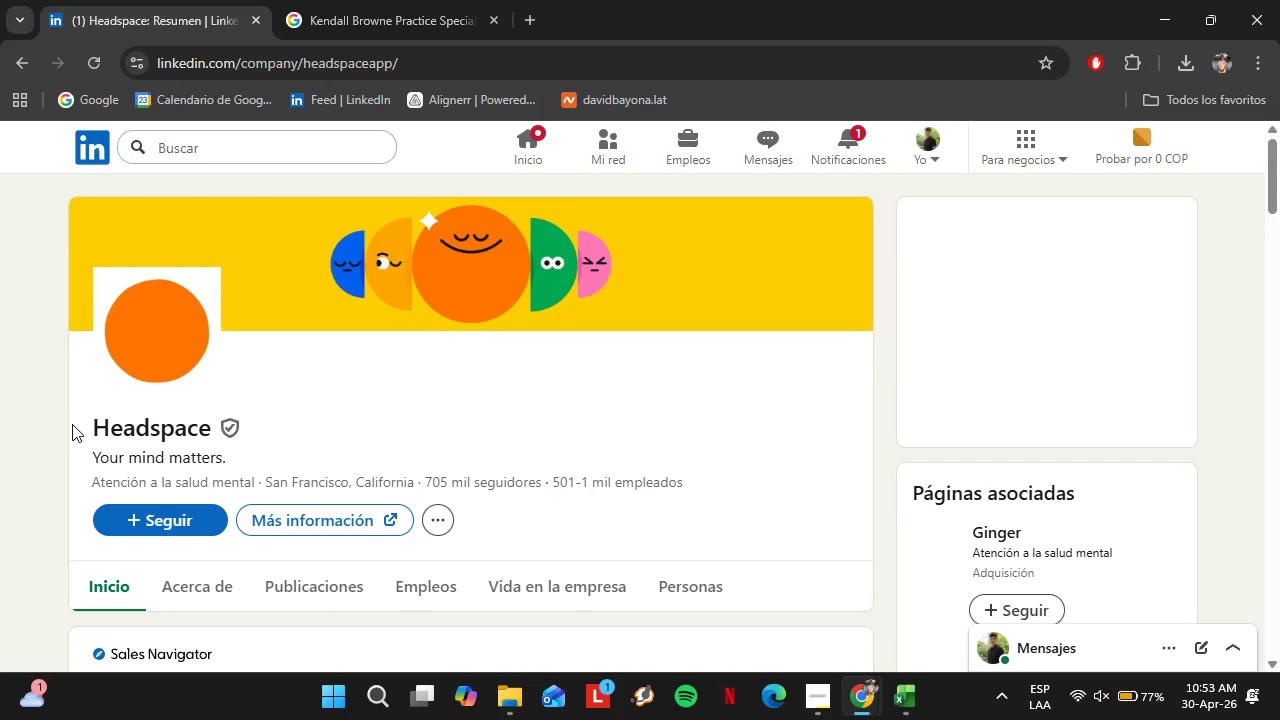 
scroll: coordinate [72, 424], scroll_direction: down, amount: 3.0
 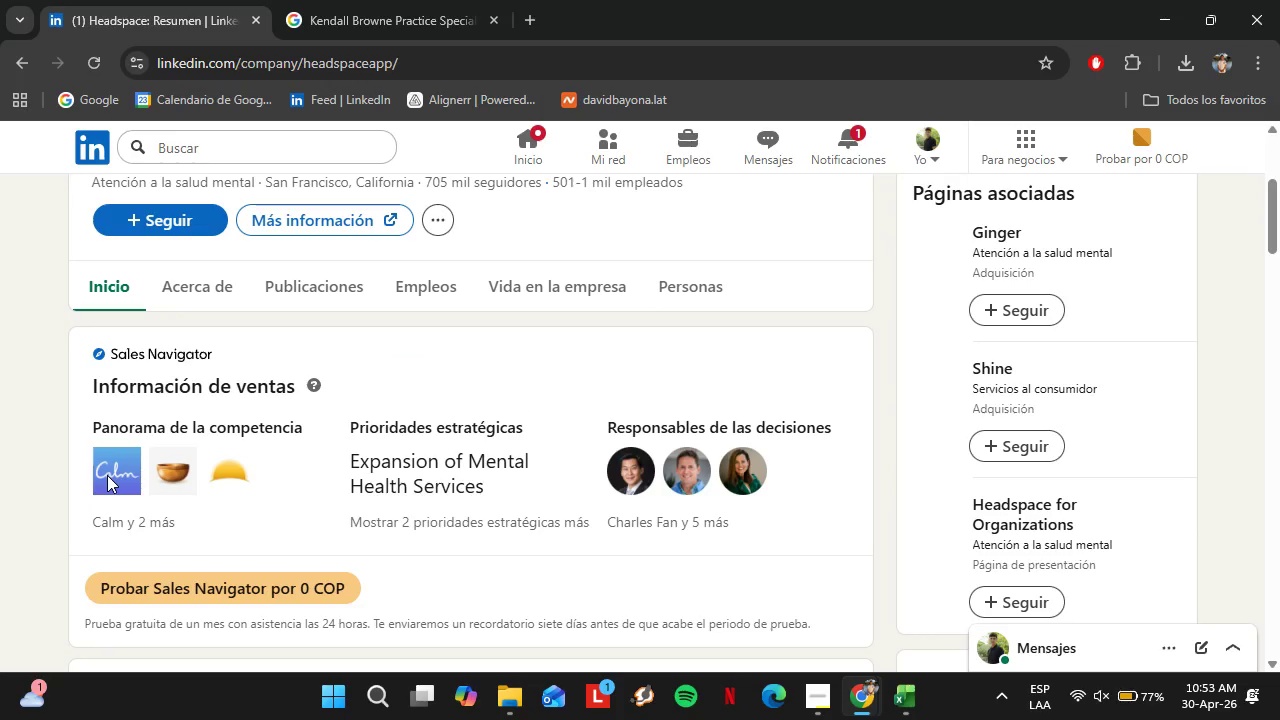 
scroll: coordinate [107, 475], scroll_direction: up, amount: 1.0
 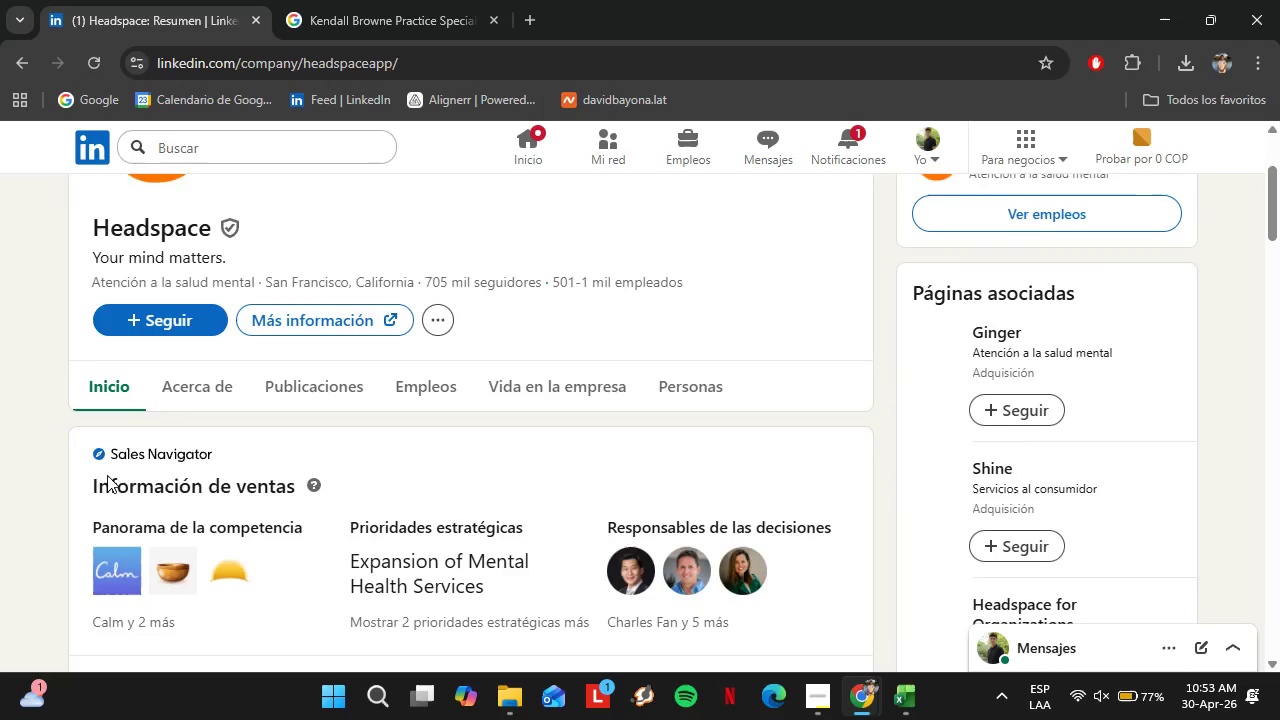 
scroll: coordinate [200, 488], scroll_direction: down, amount: 5.0
 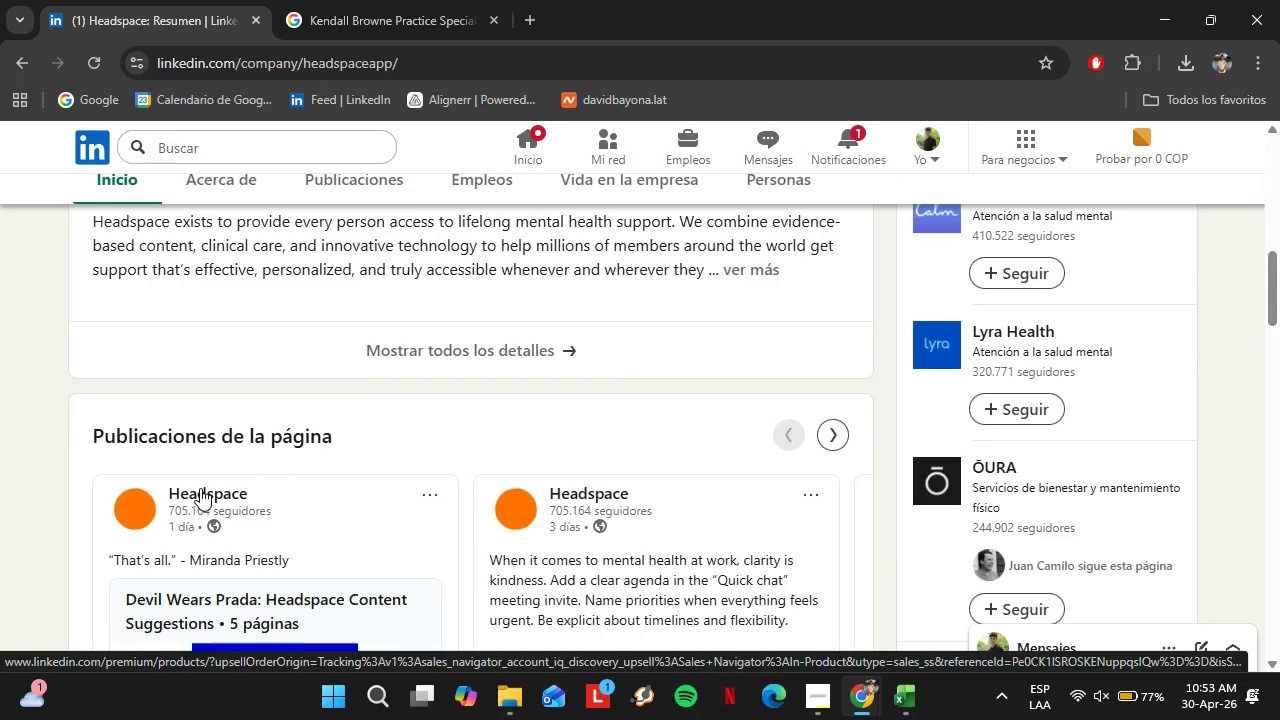 
scroll: coordinate [205, 480], scroll_direction: up, amount: 2.0
 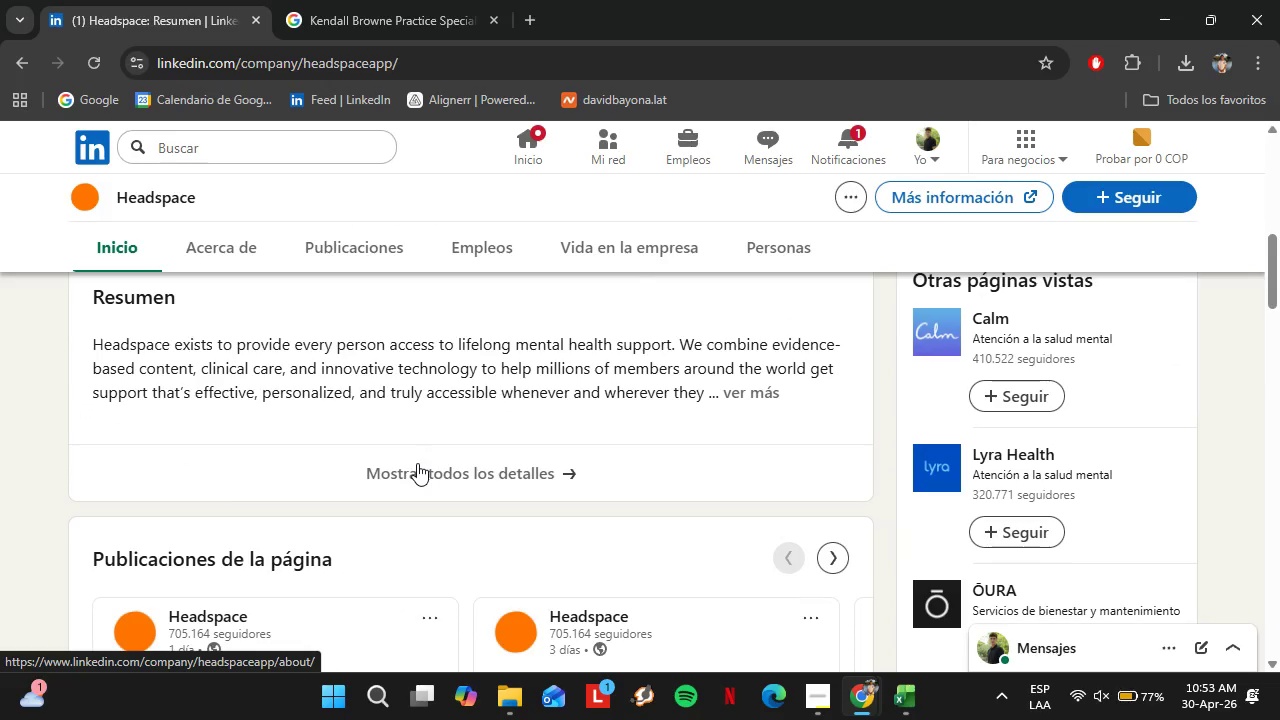 
scroll: coordinate [326, 484], scroll_direction: down, amount: 8.0
 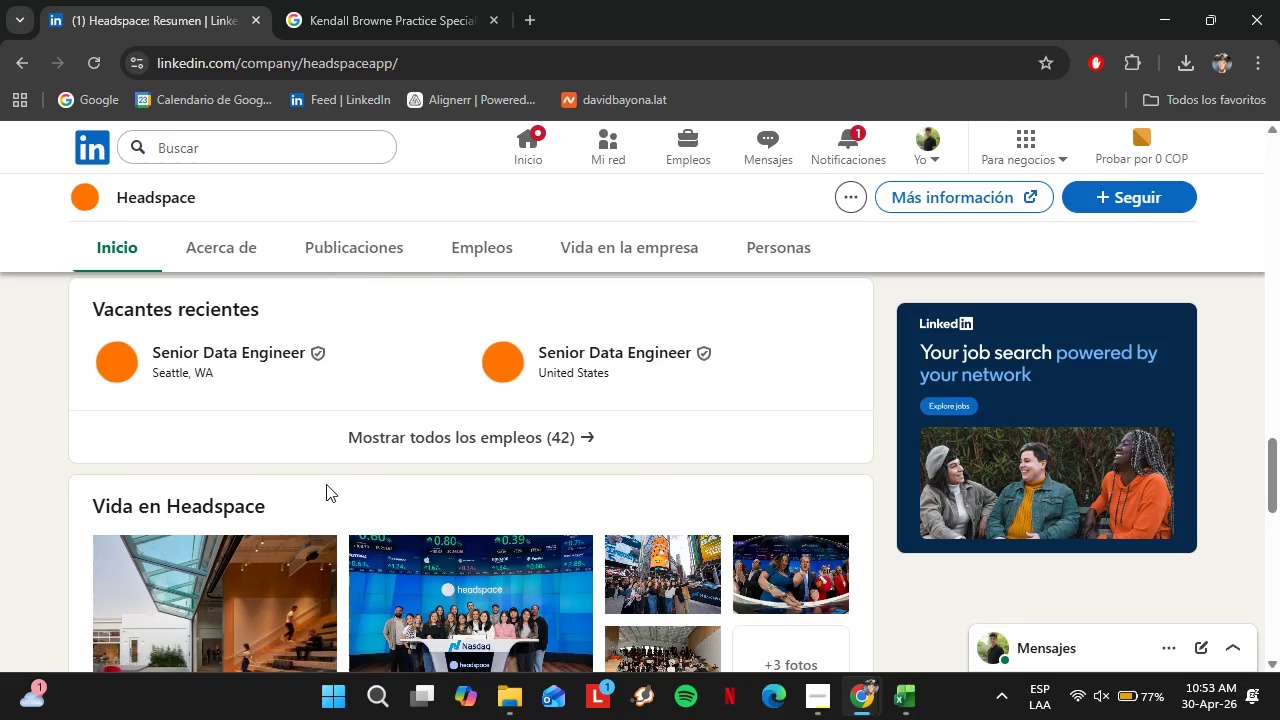 
scroll: coordinate [317, 446], scroll_direction: up, amount: 16.0
 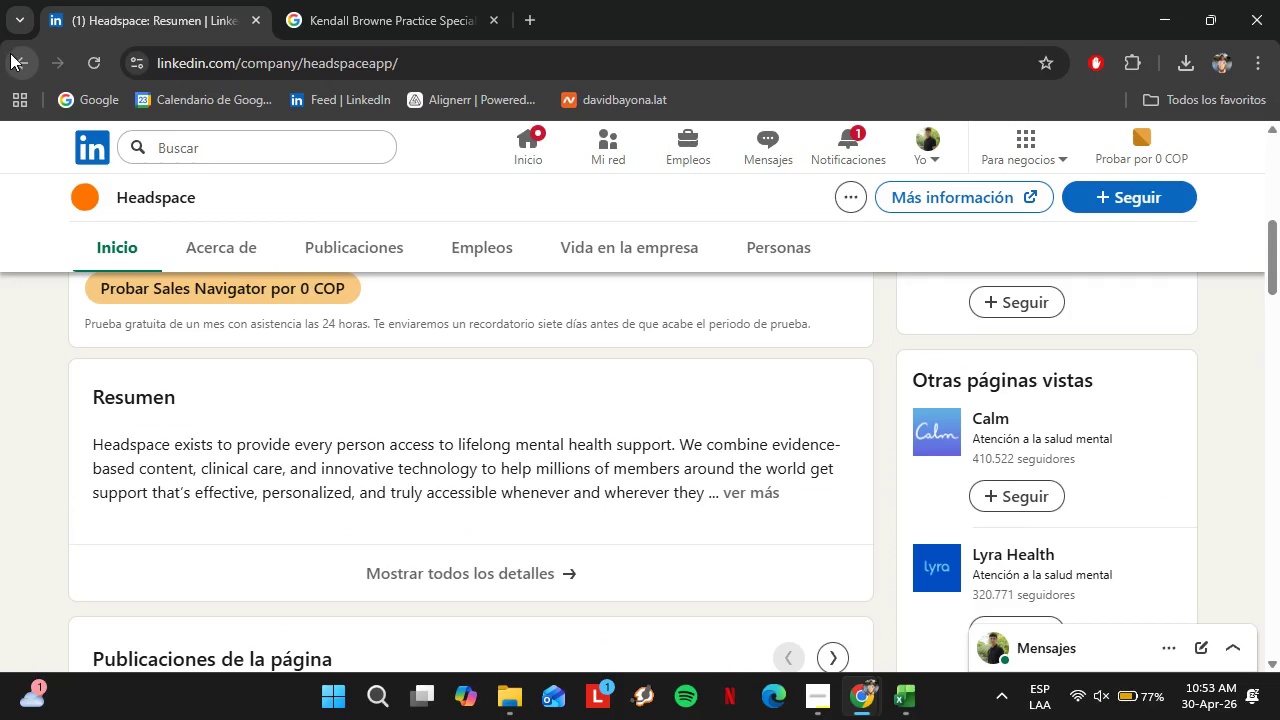 
left_click([10, 53])
 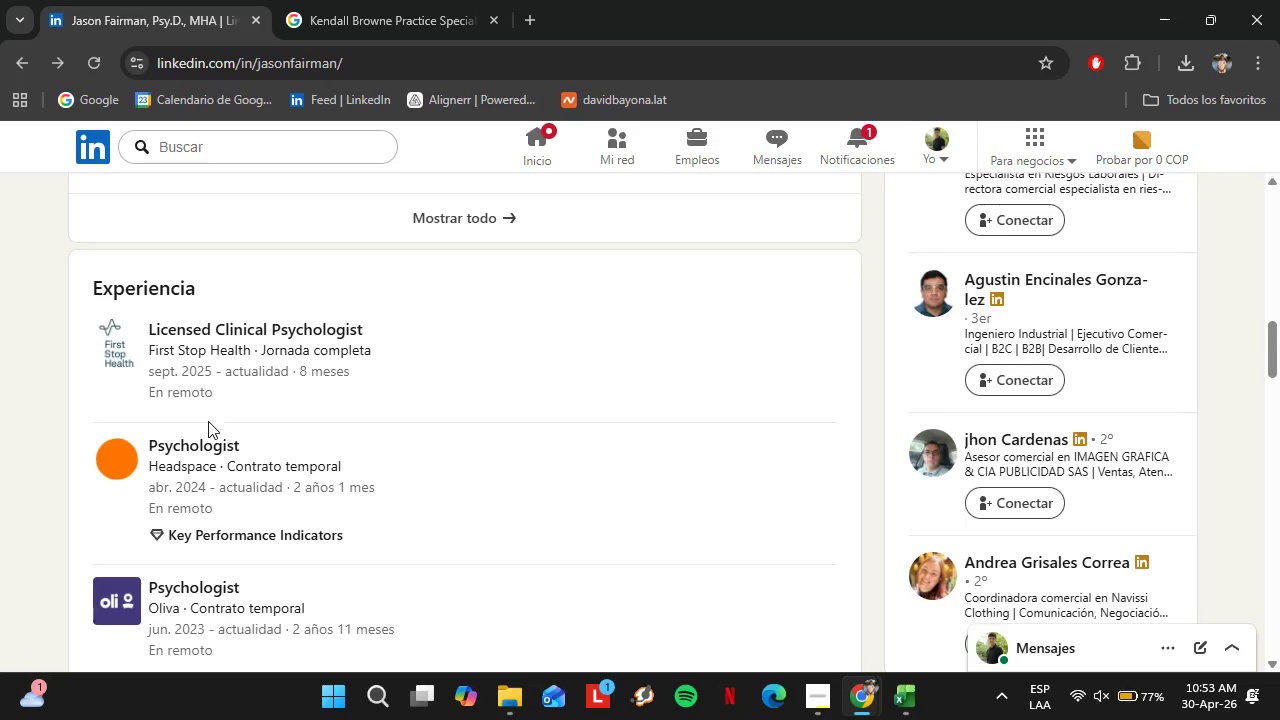 
wait(15.67)
 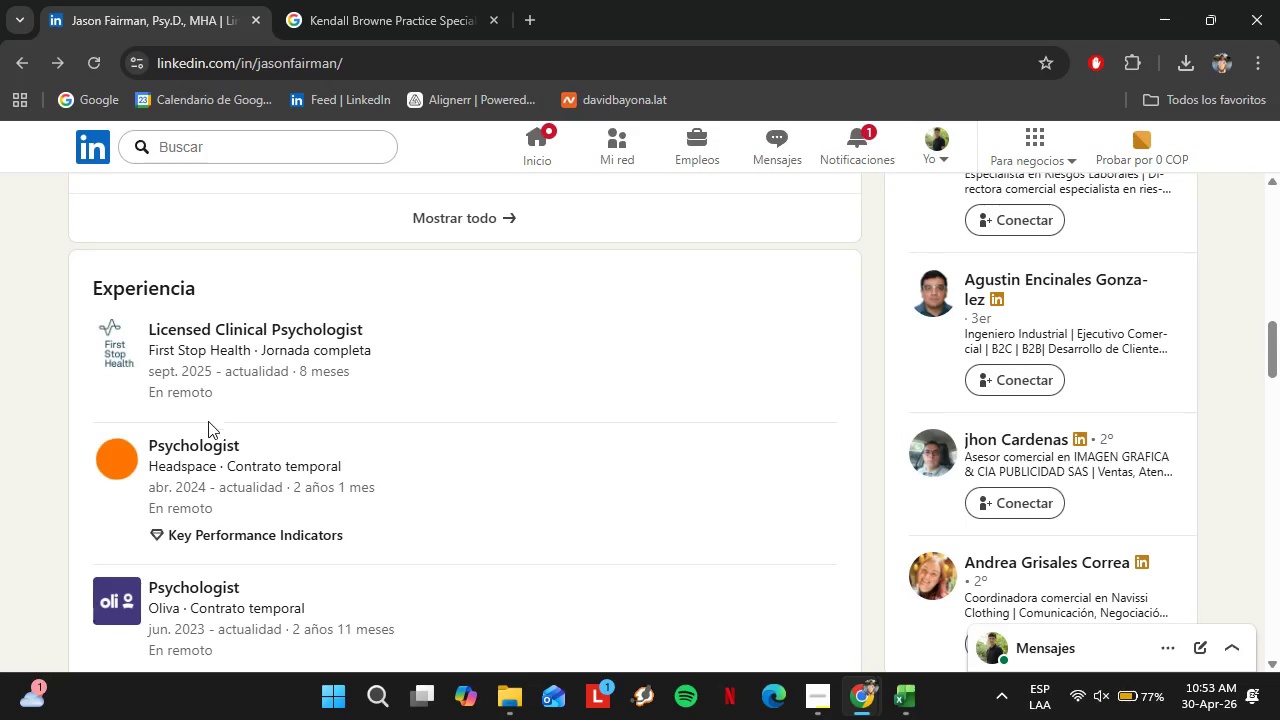 
scroll: coordinate [293, 442], scroll_direction: up, amount: 1.0
 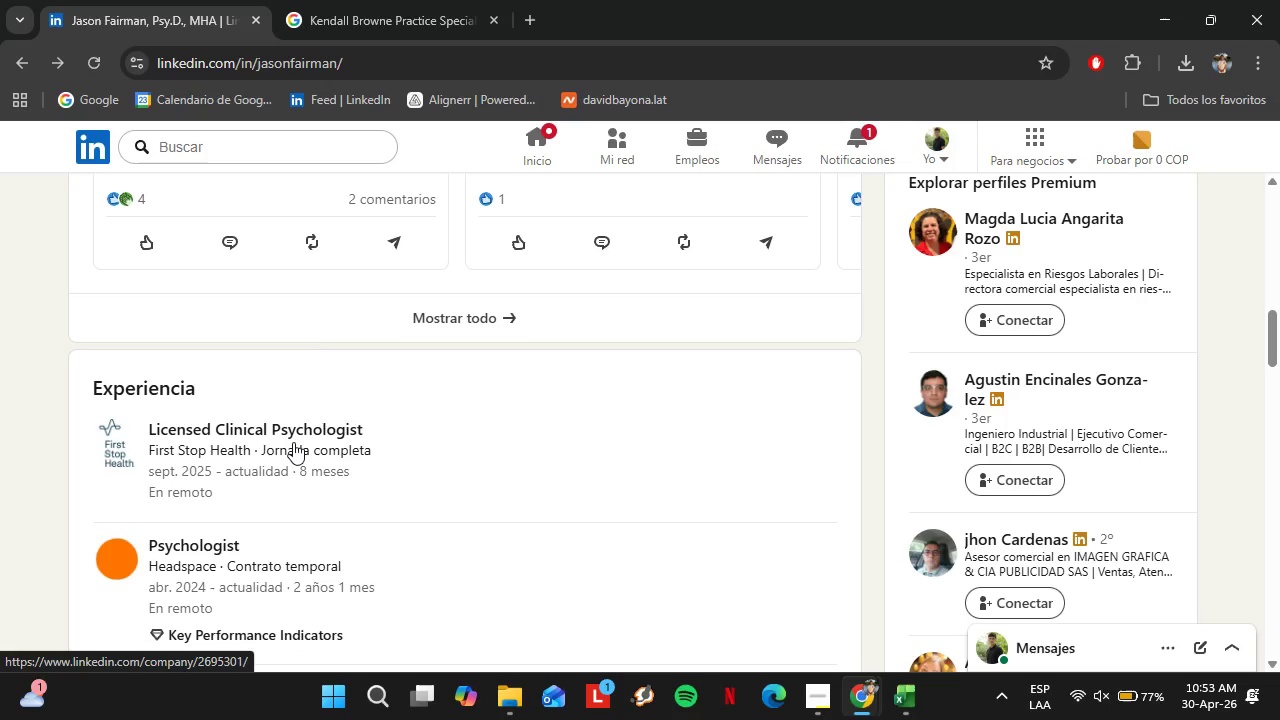 
wait(6.8)
 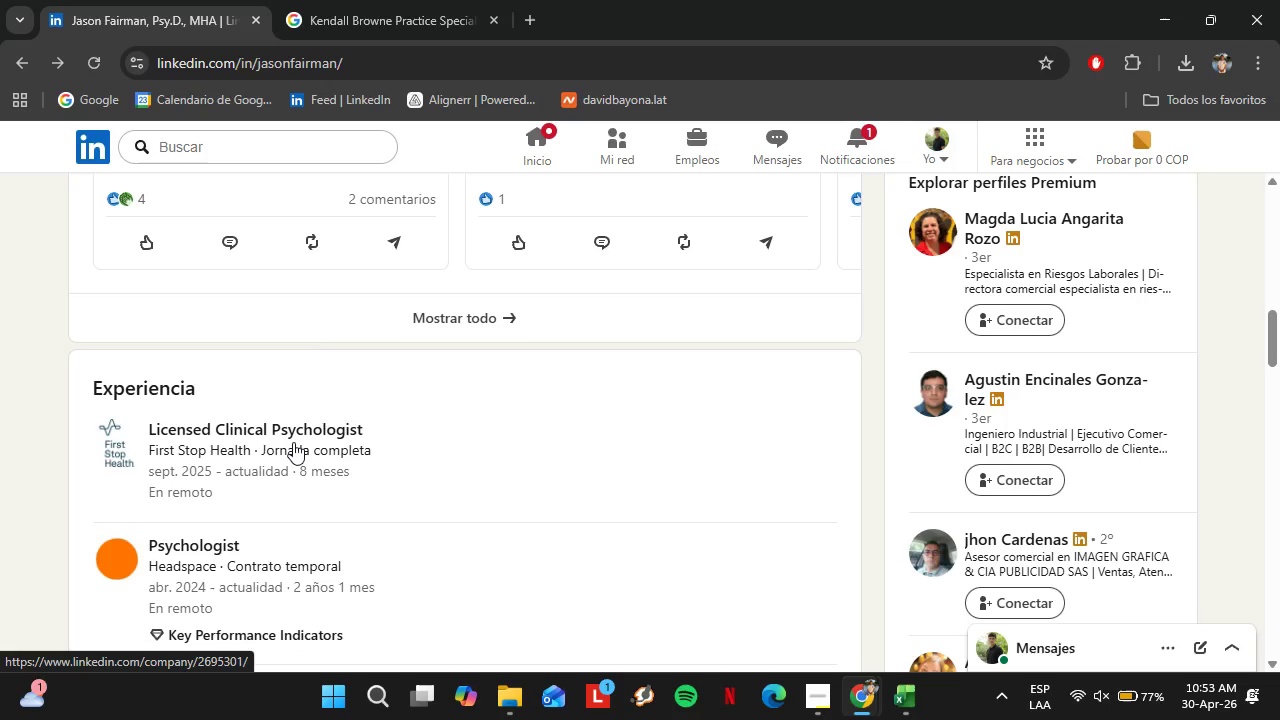 
scroll: coordinate [293, 442], scroll_direction: up, amount: 1.0
 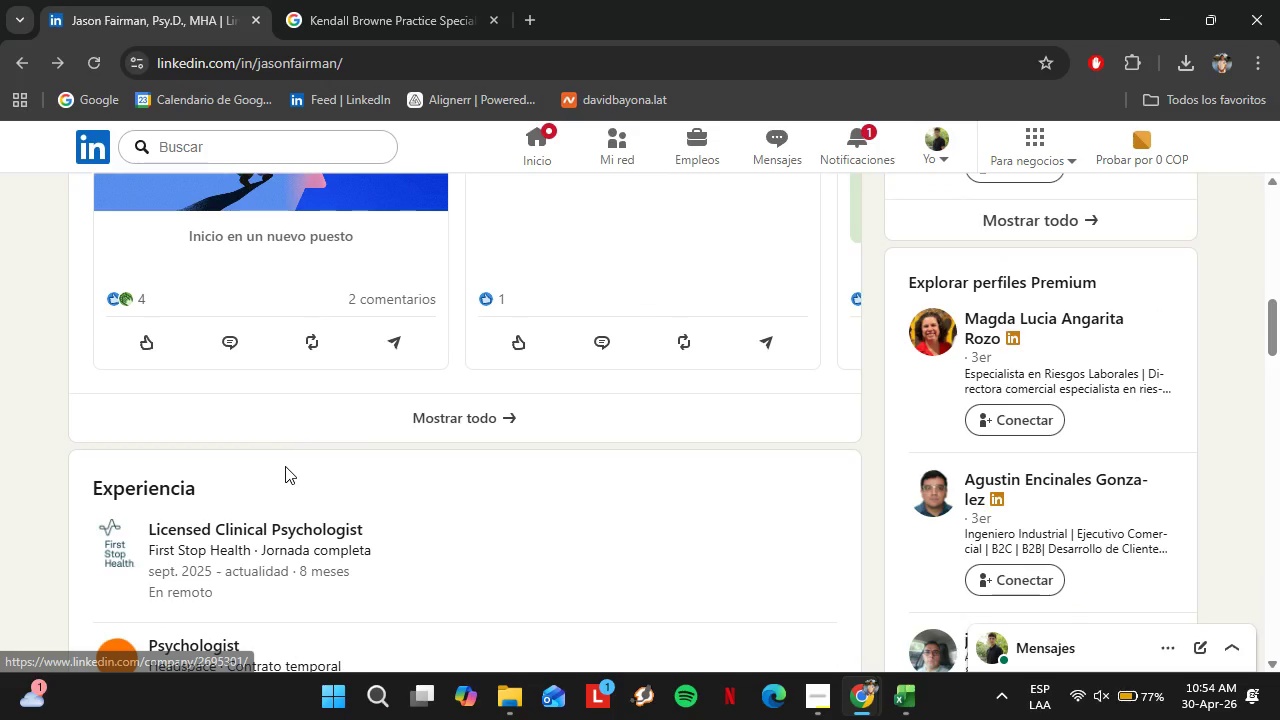 
scroll: coordinate [310, 471], scroll_direction: down, amount: 2.0
 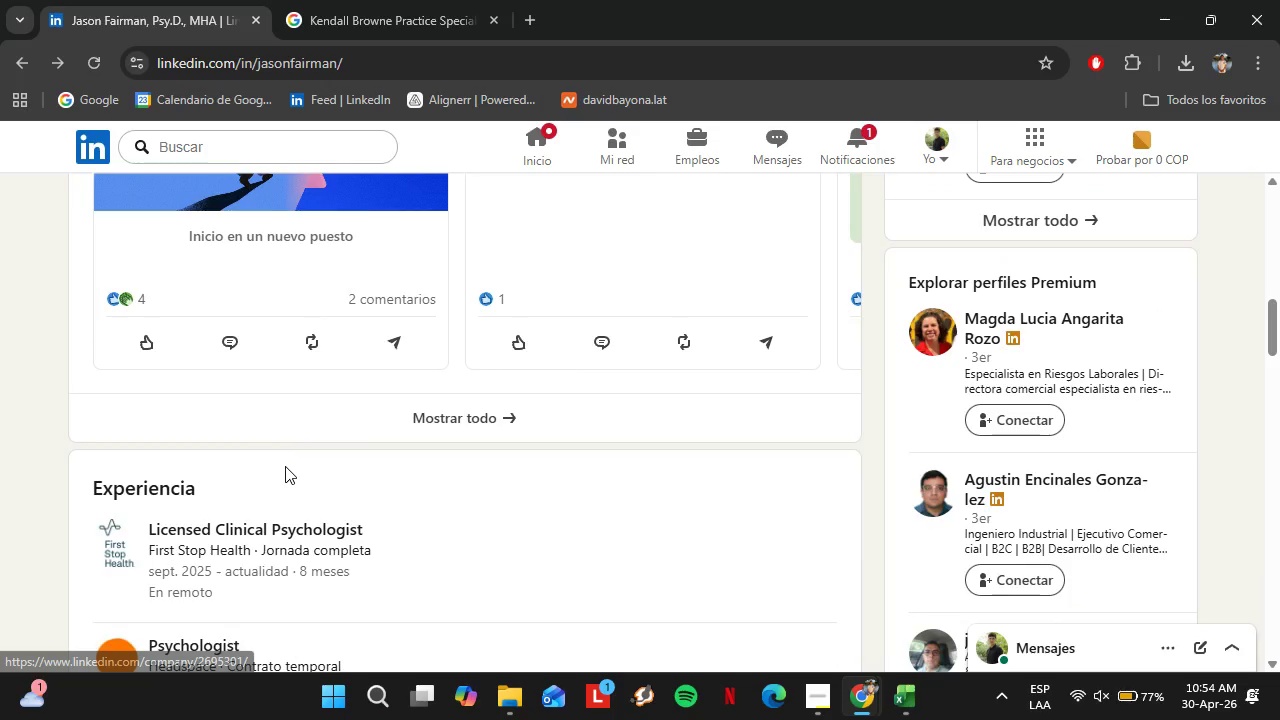 
wait(5.01)
 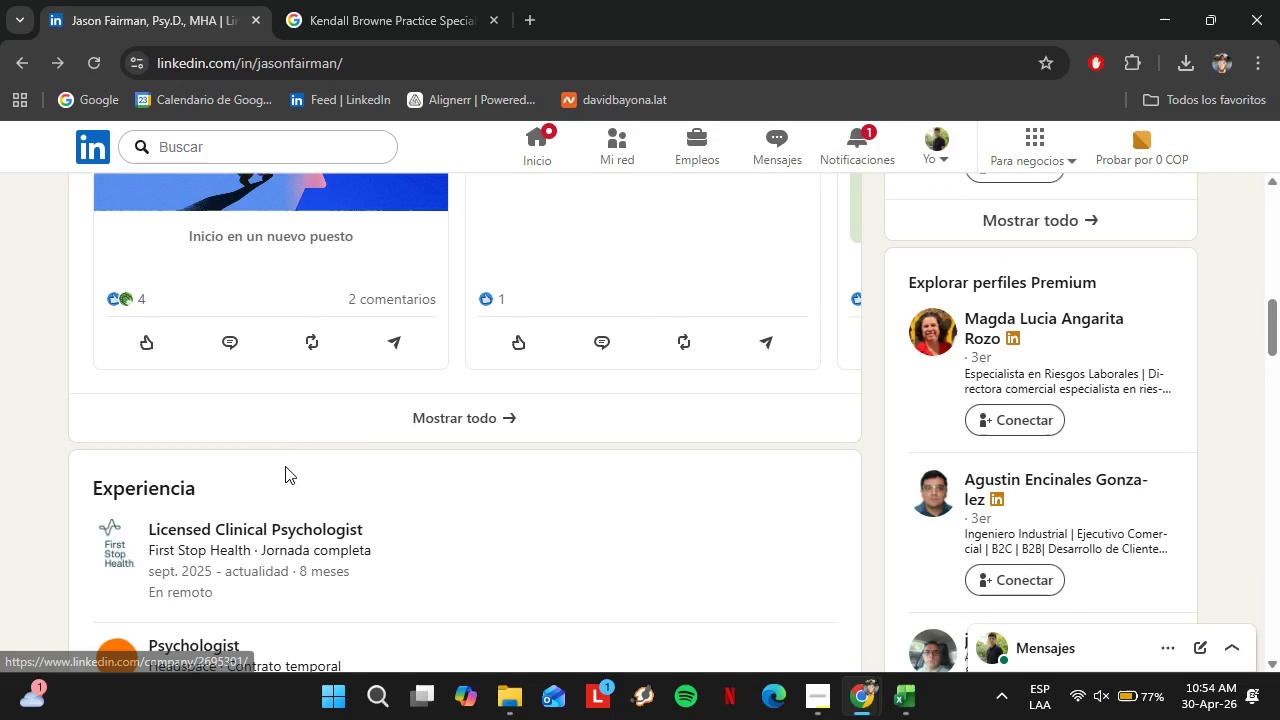 
scroll: coordinate [312, 471], scroll_direction: up, amount: 4.0
 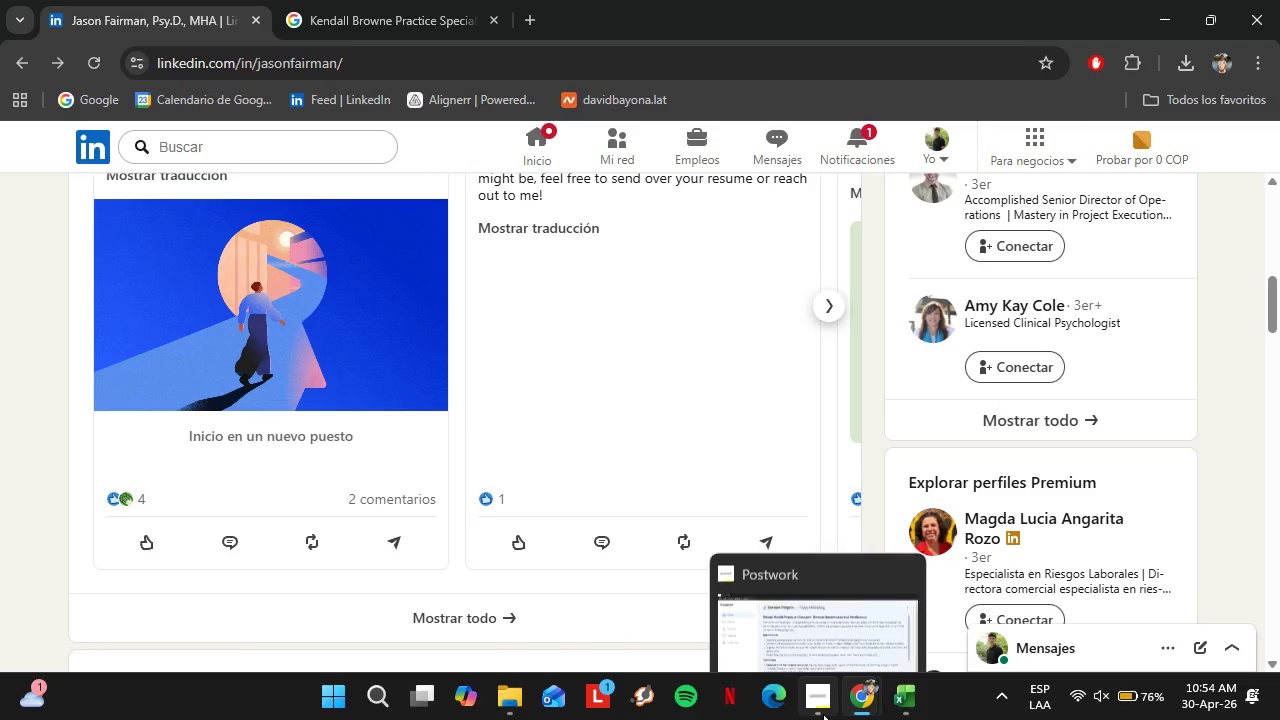 
left_click([823, 714])